 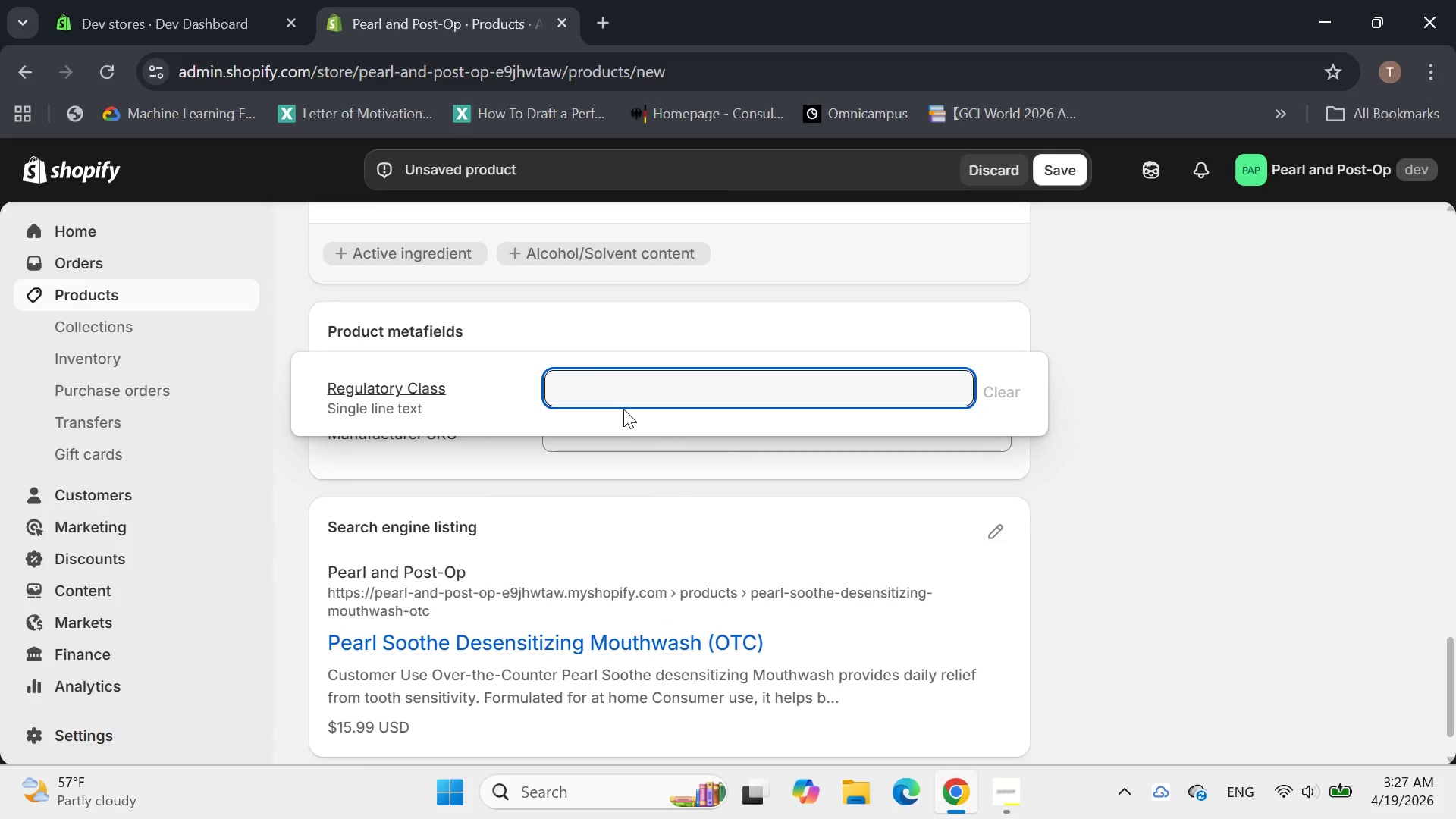 
hold_key(key=E, duration=0.34)
 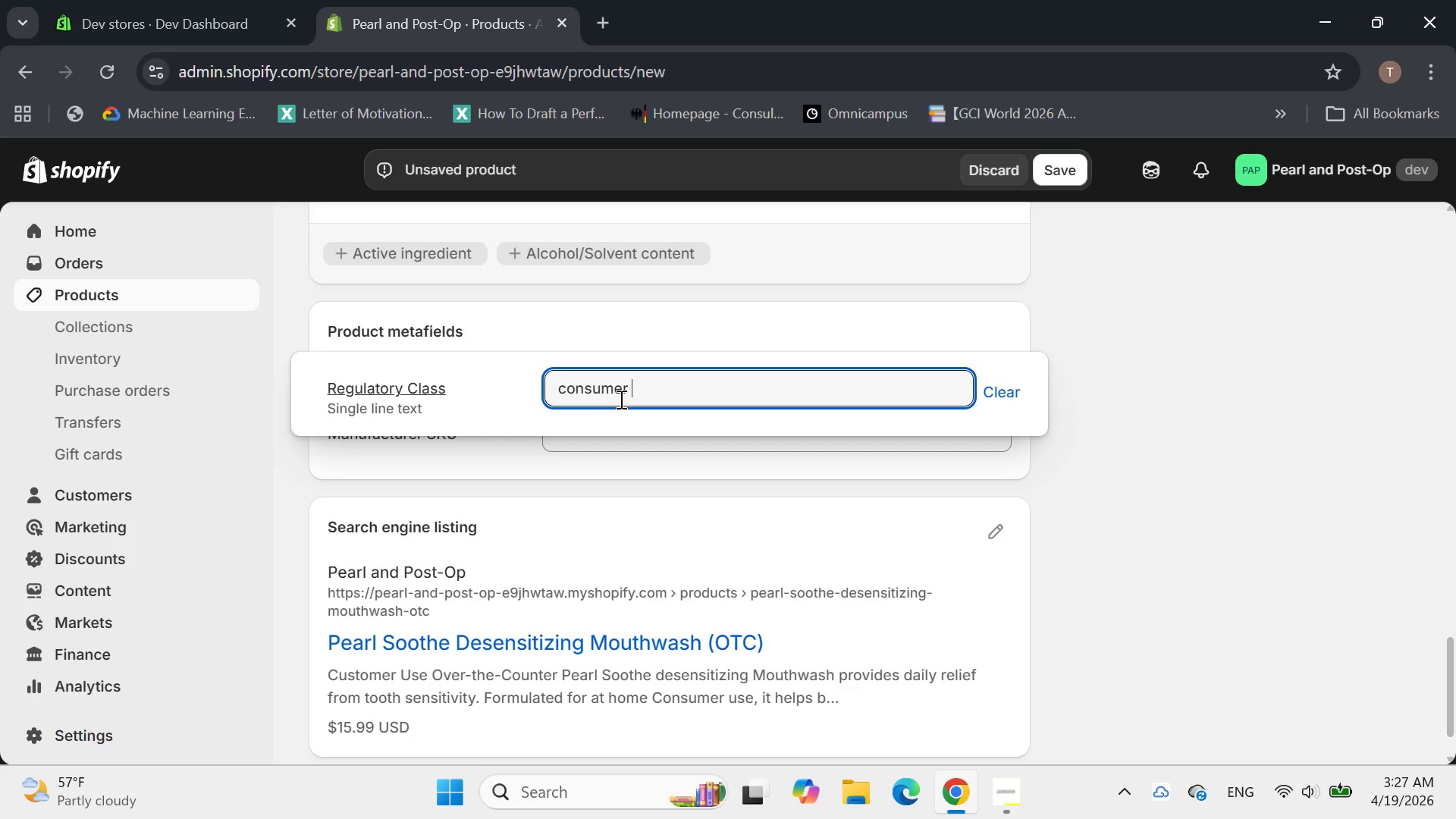 
type(product)
 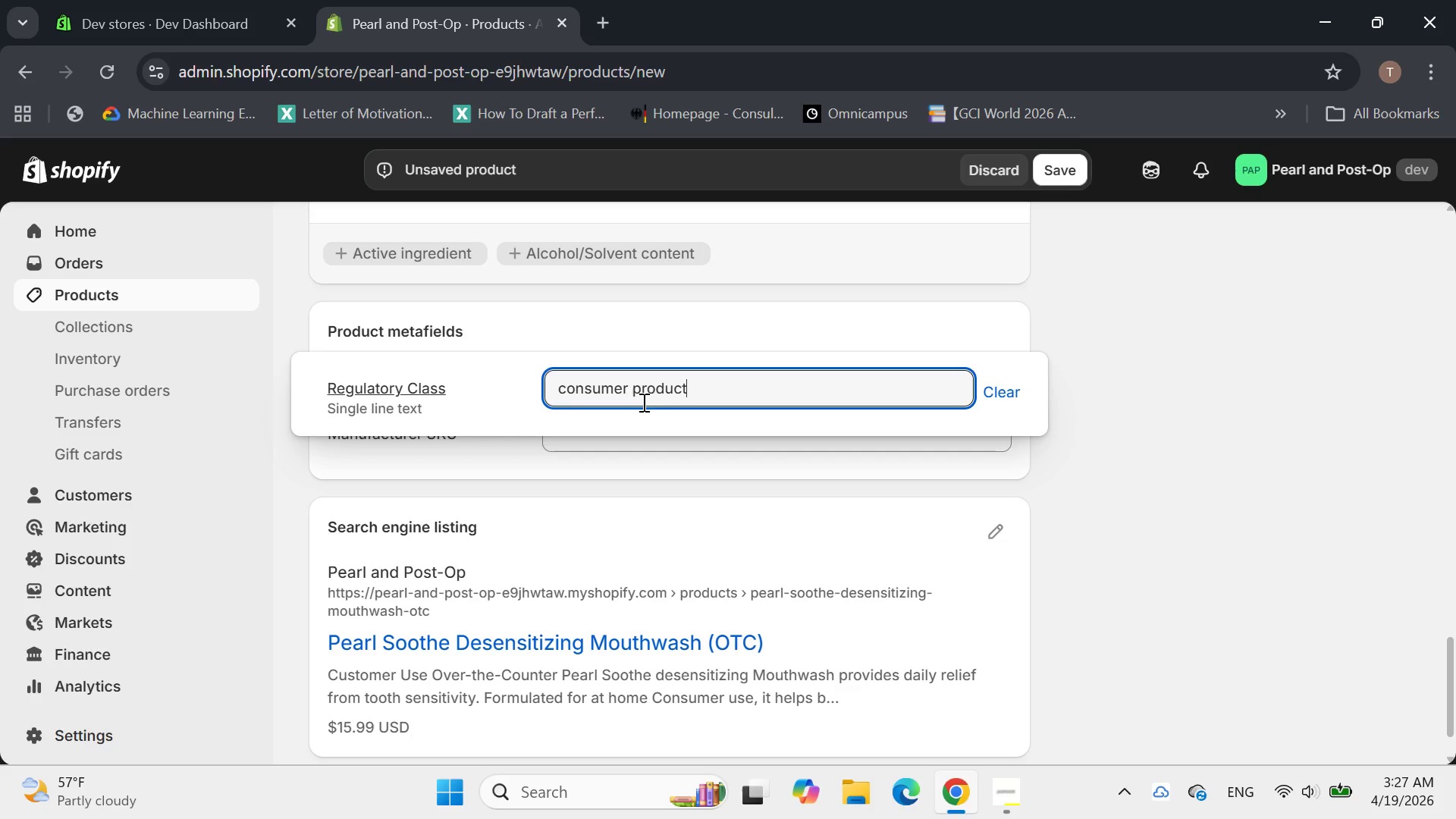 
left_click([640, 394])
 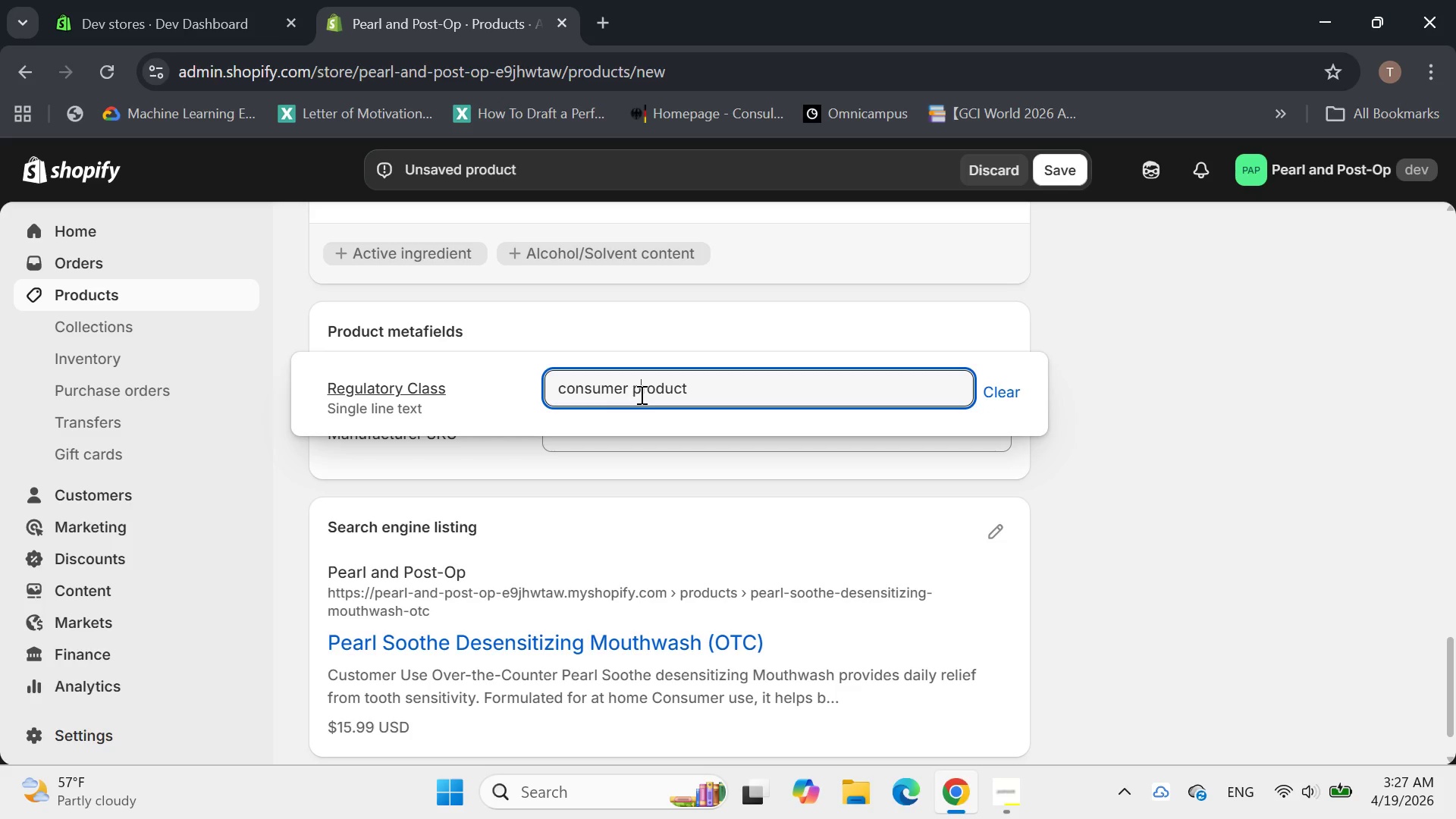 
key(Backspace)
 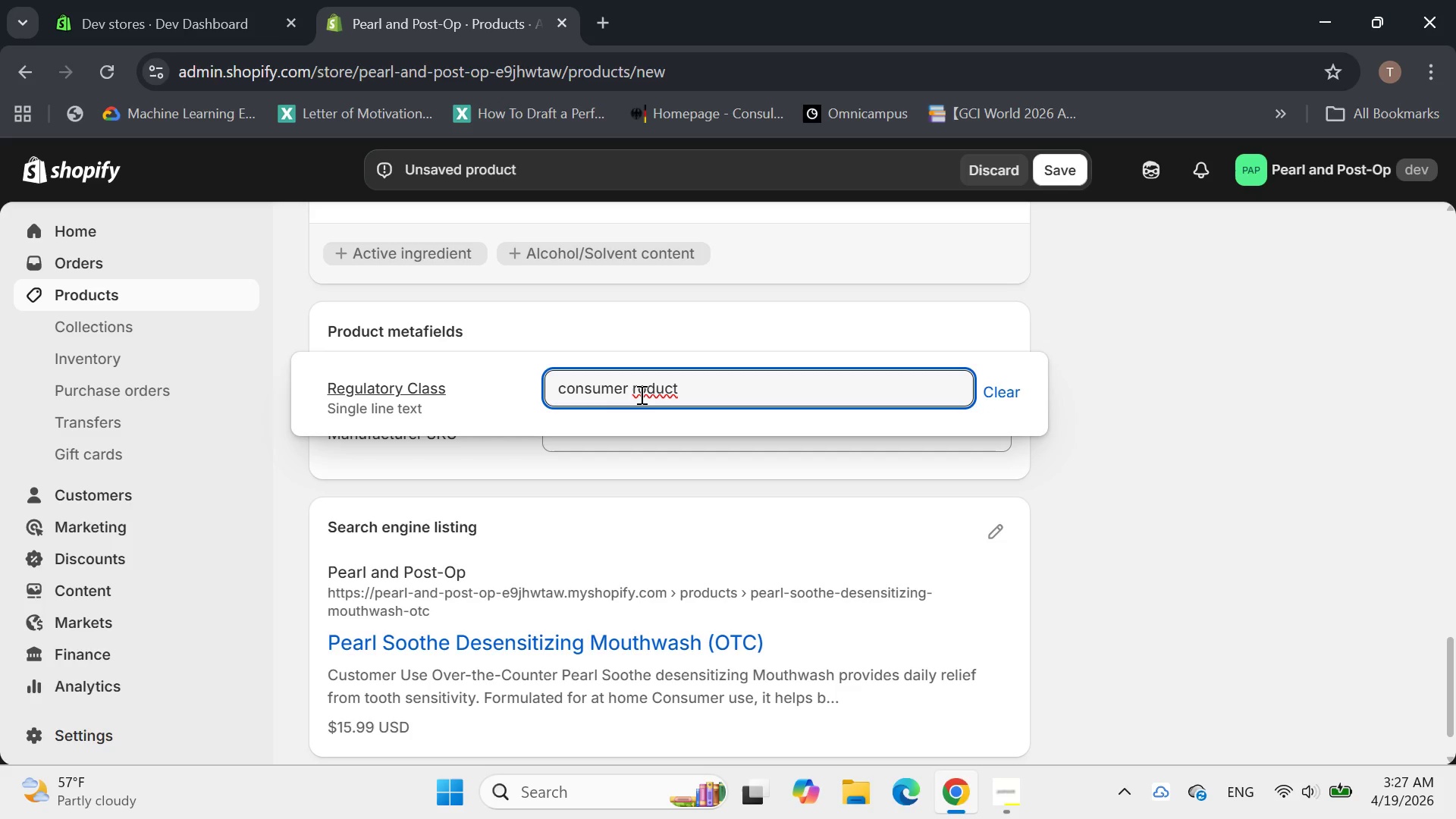 
key(Shift+P)
 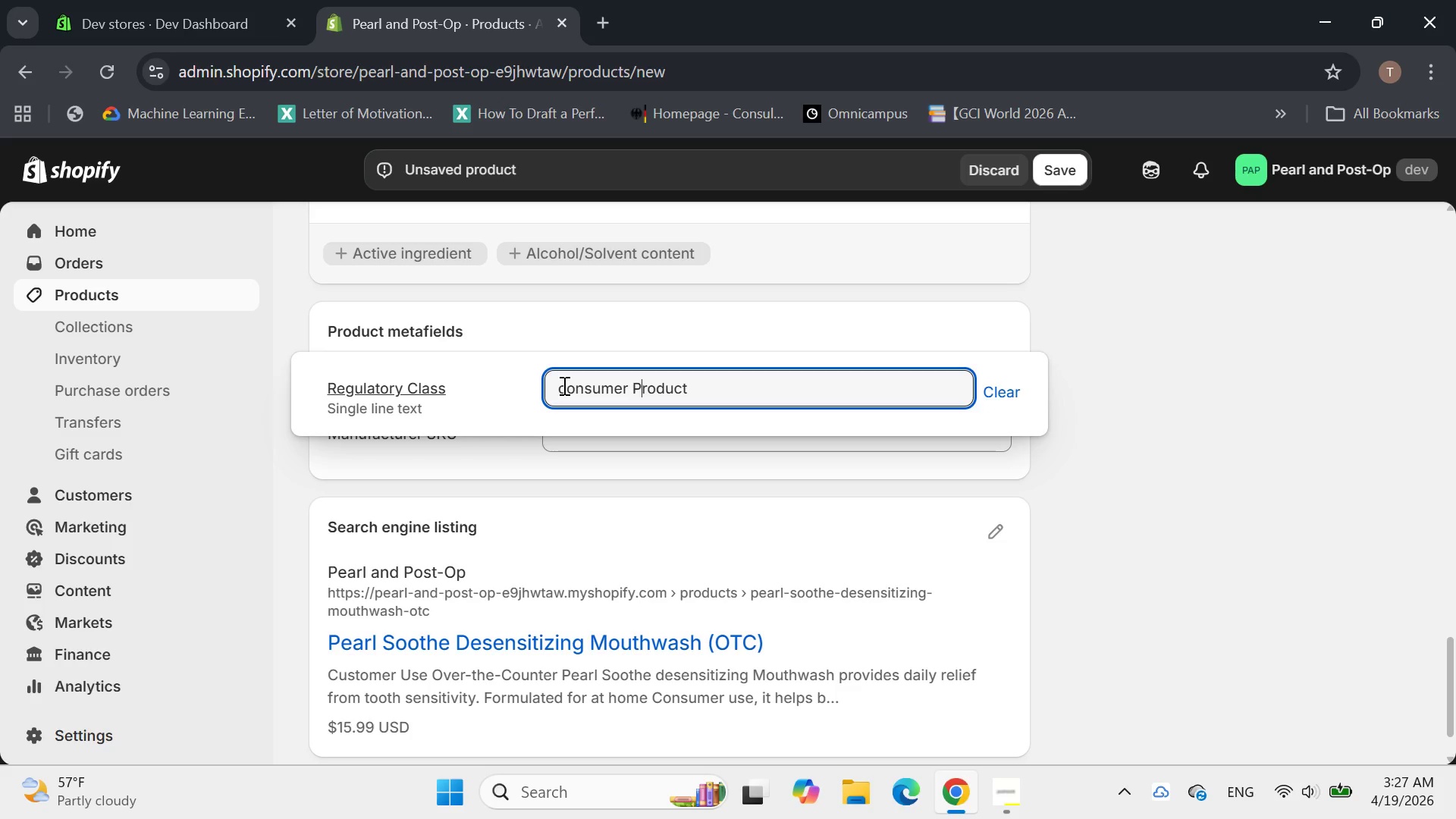 
left_click([566, 386])
 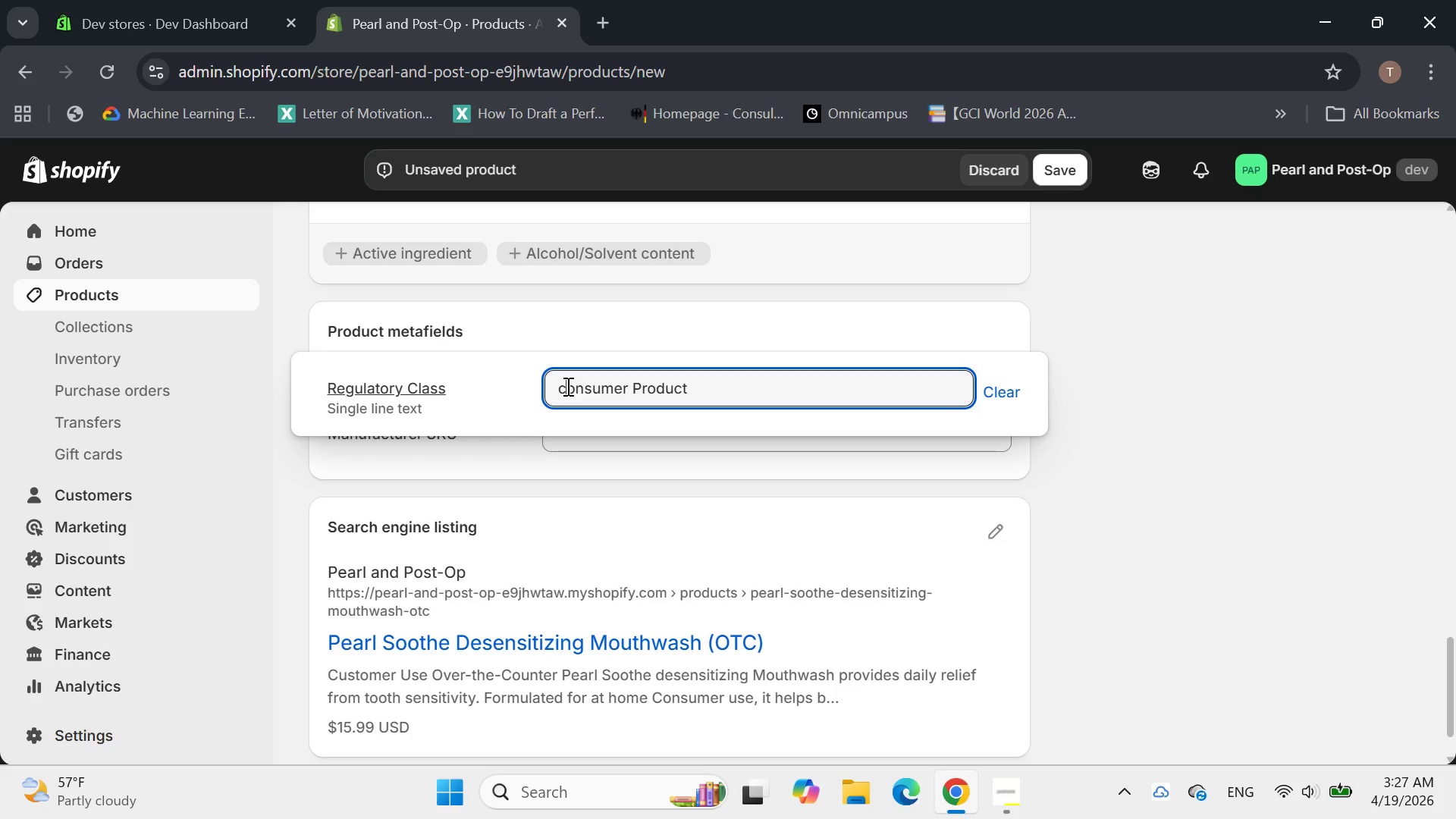 
key(Backspace)
 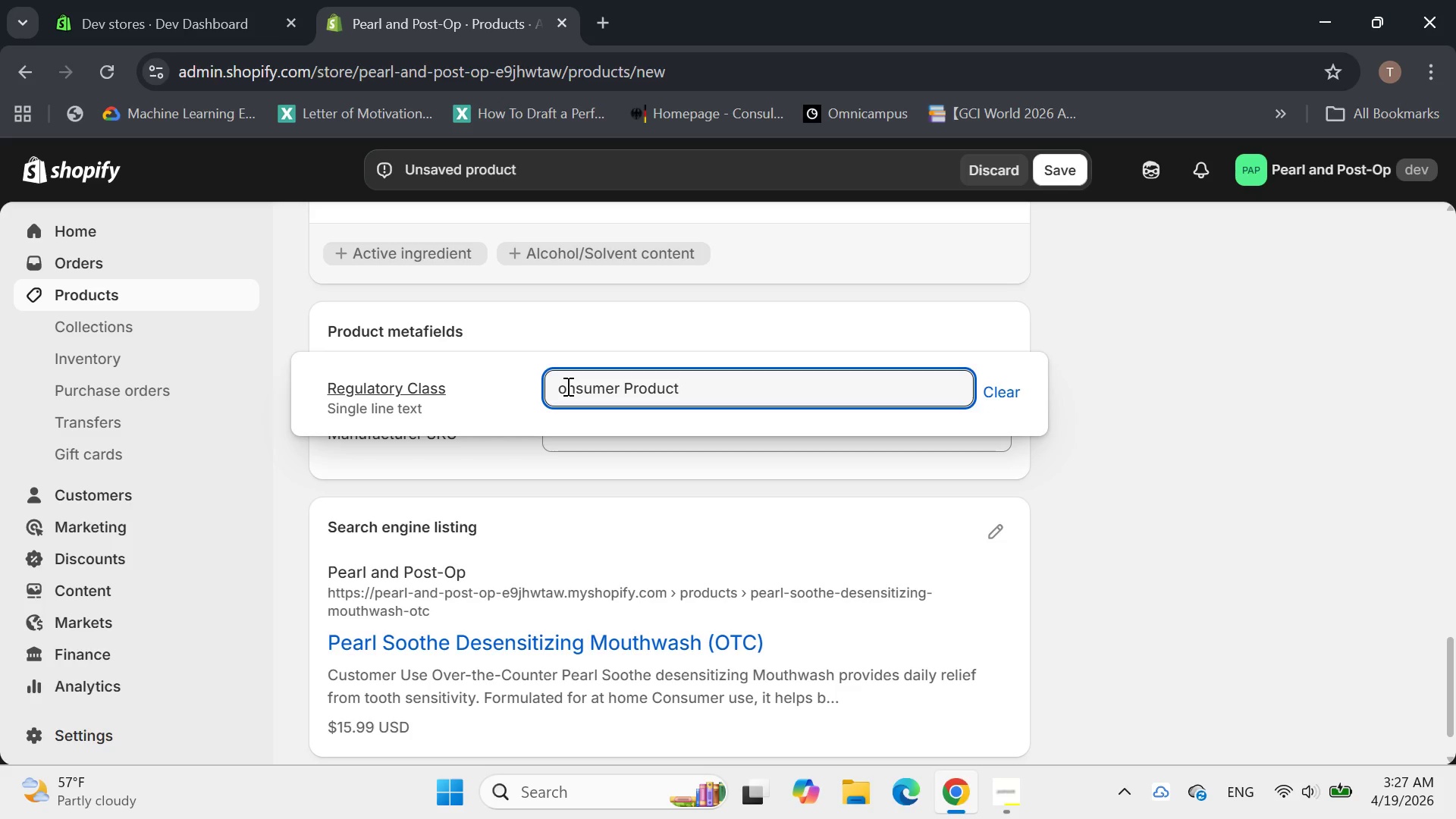 
key(Shift+C)
 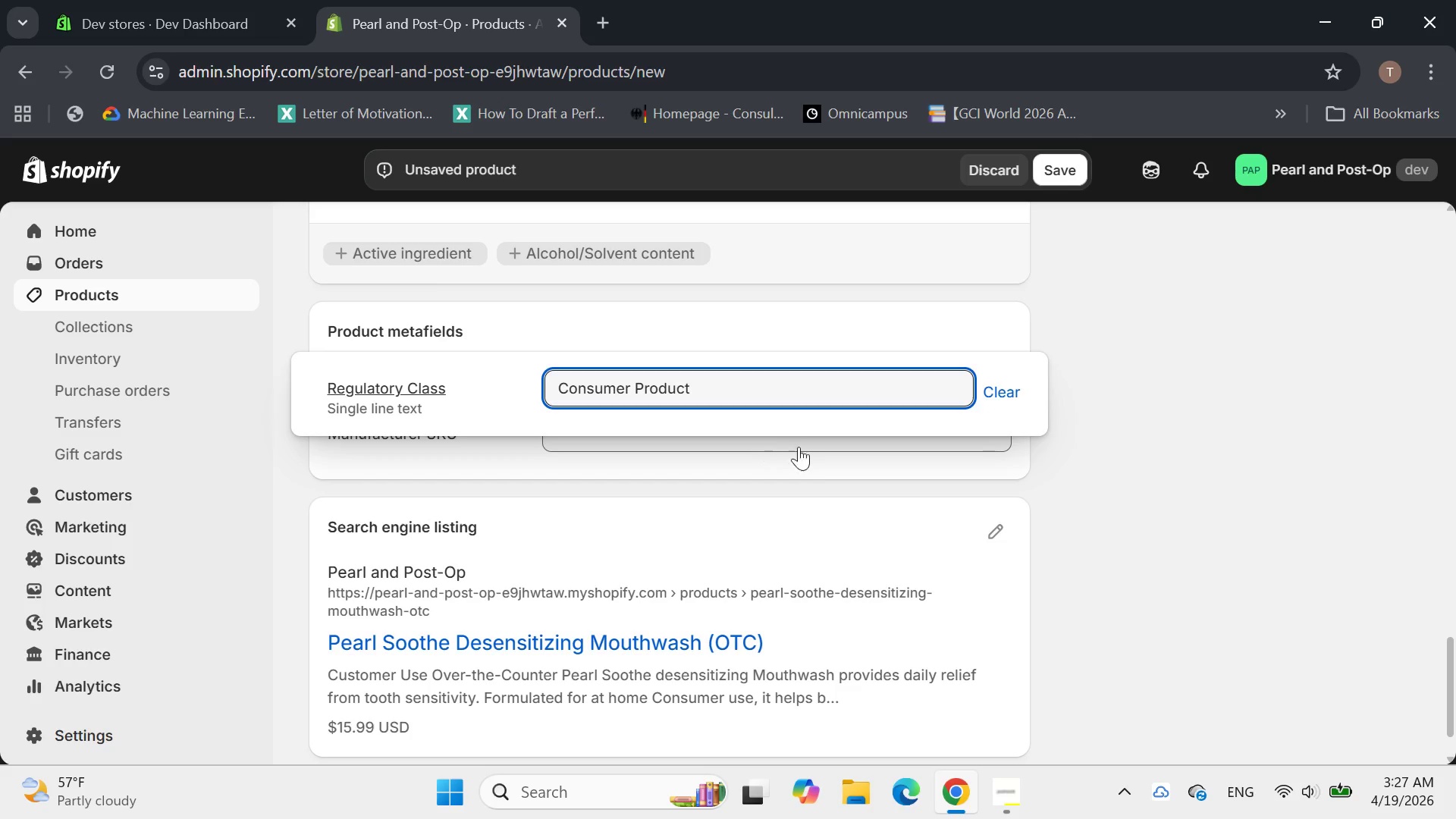 
left_click([817, 453])
 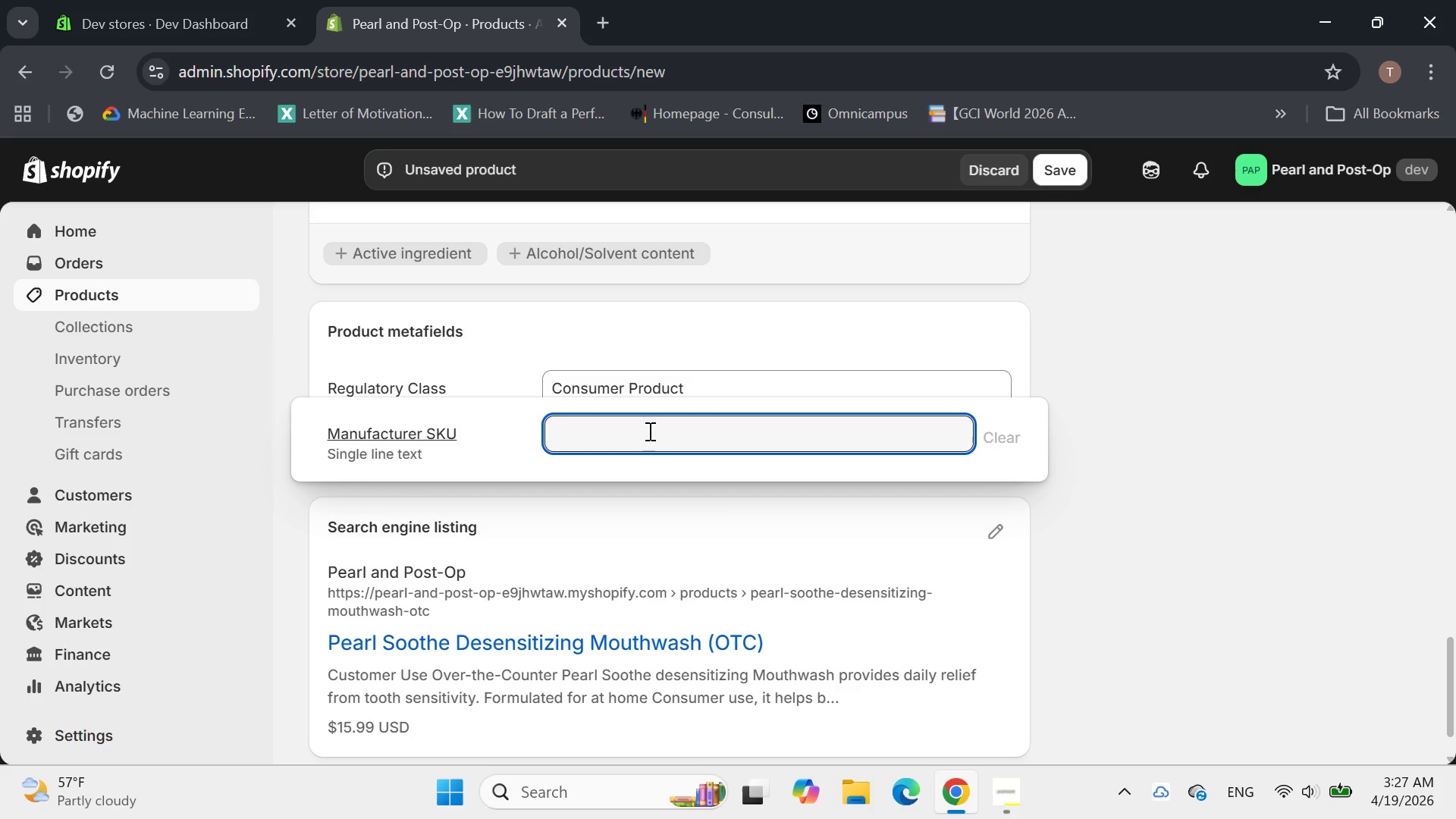 
type(PNP-DSW-500ML-001)
 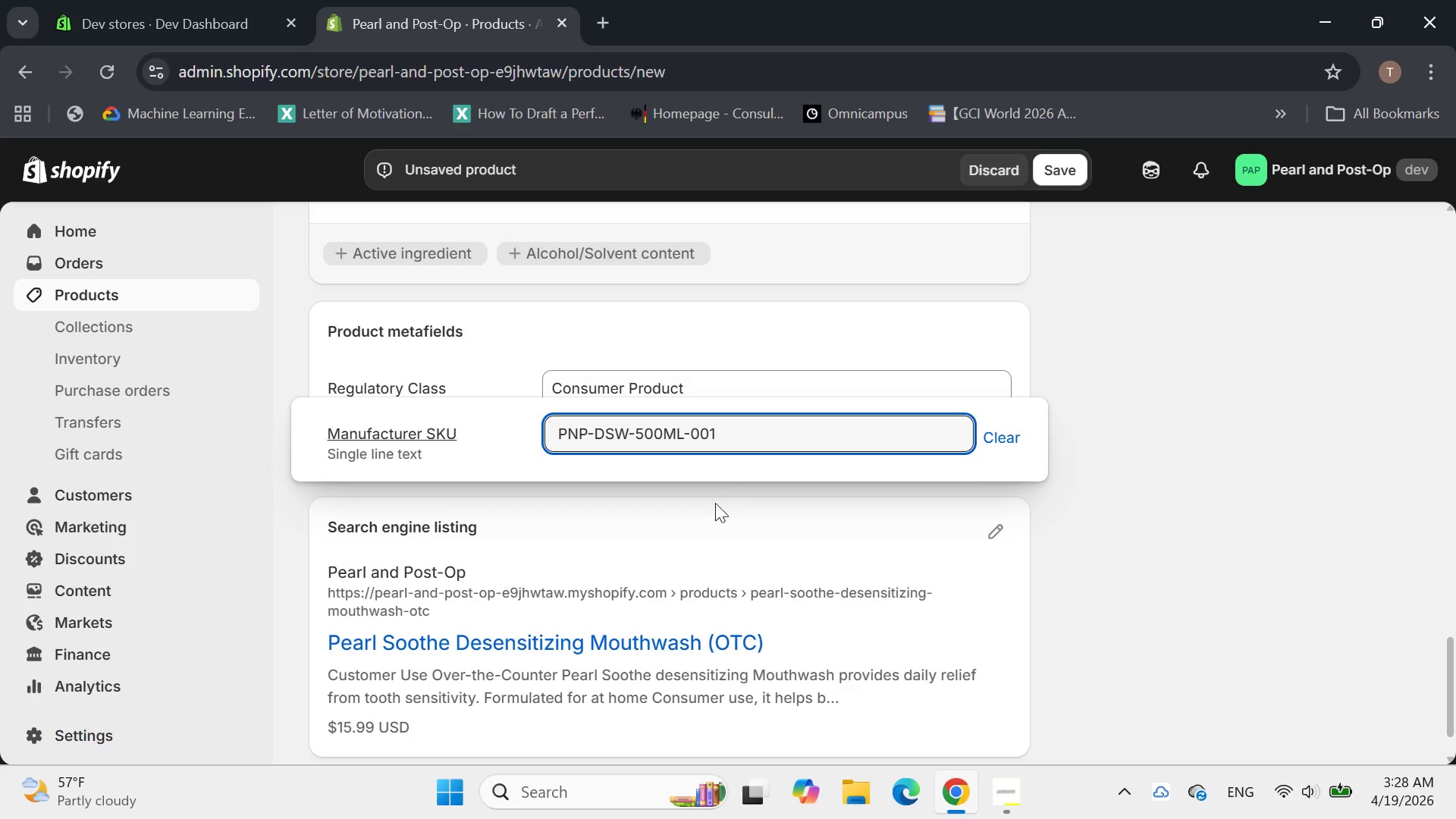 
left_click([686, 532])
 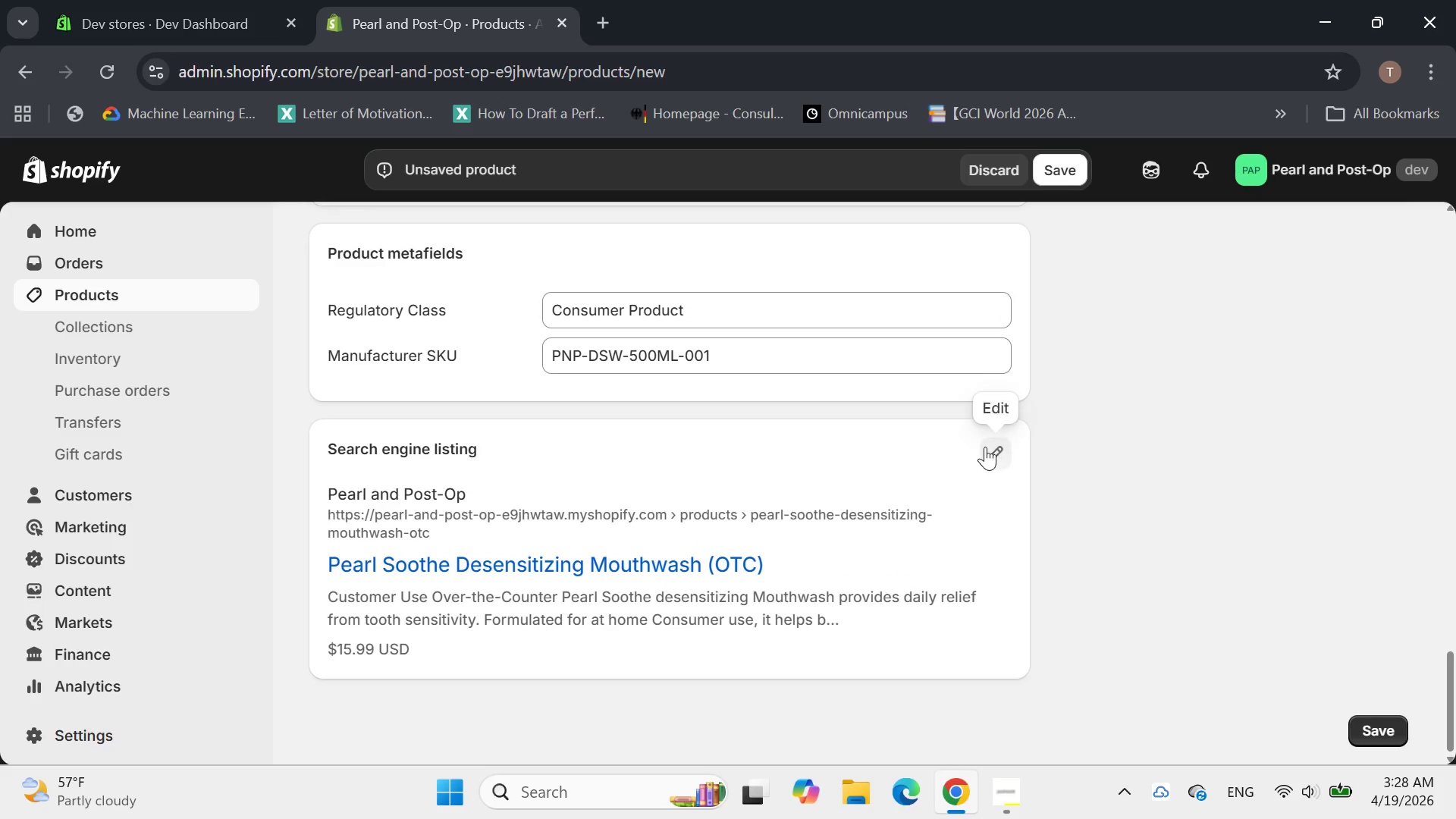 
left_click([987, 446])
 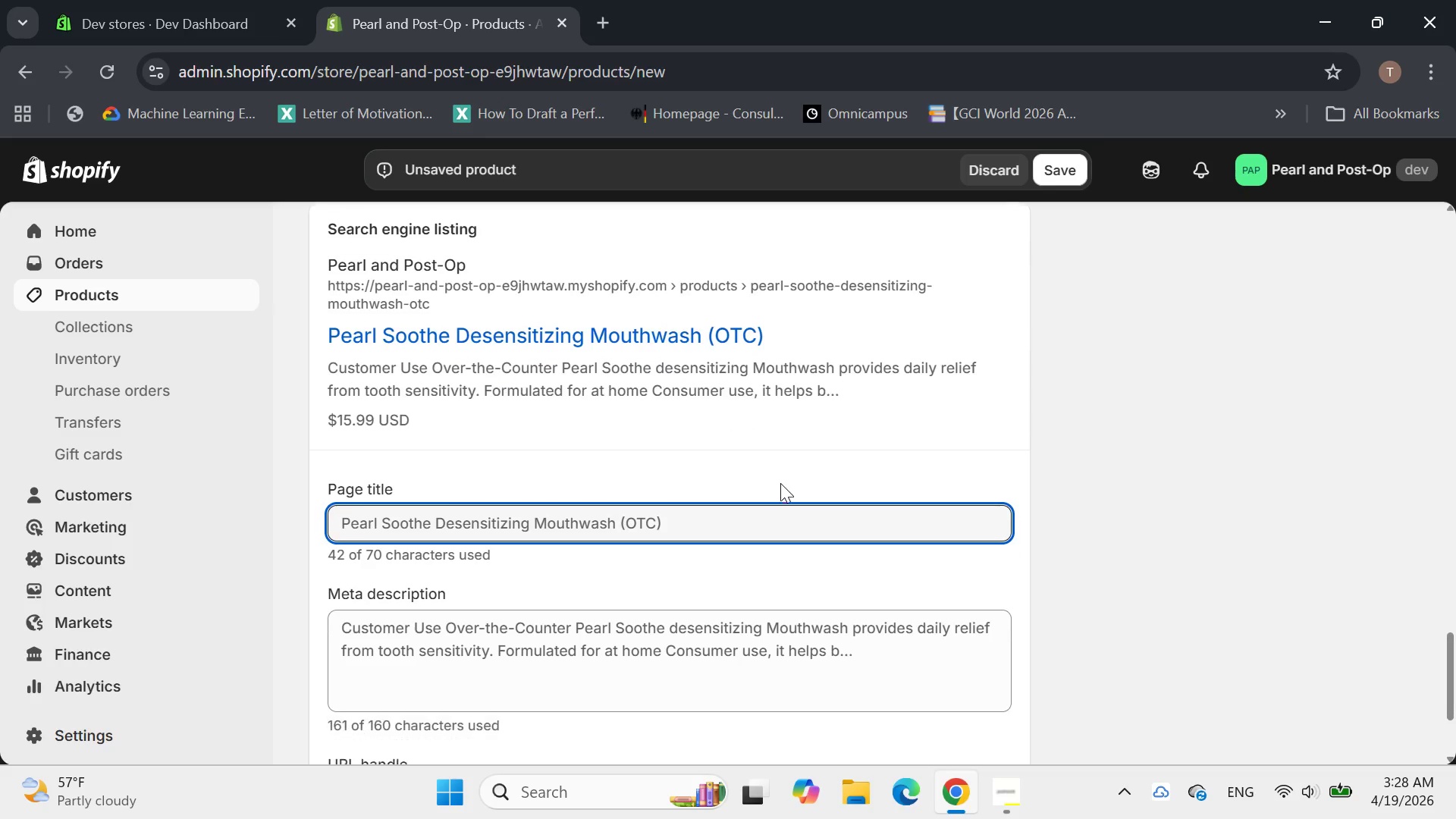 
left_click([708, 497])
 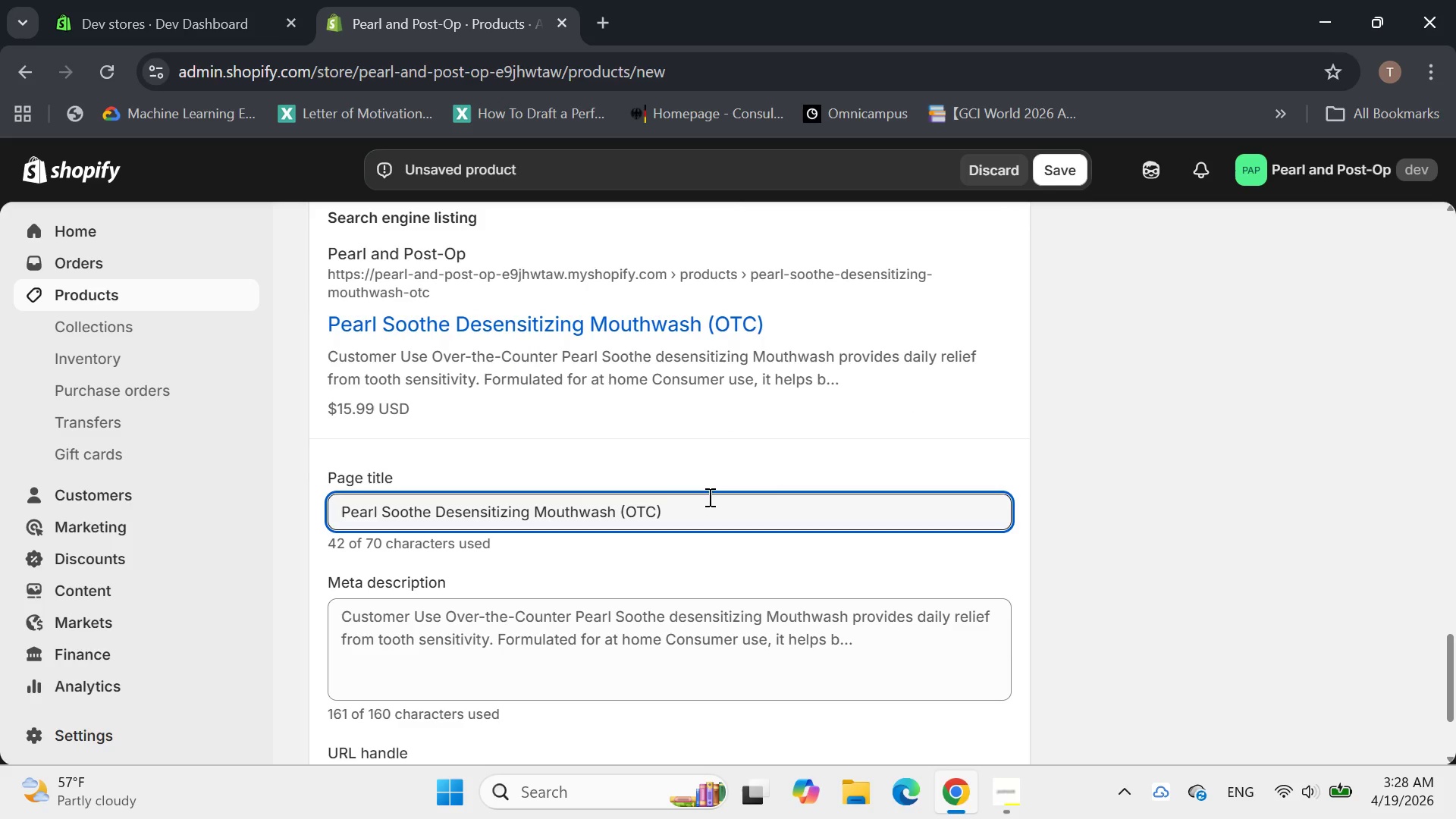 
wait(9.0)
 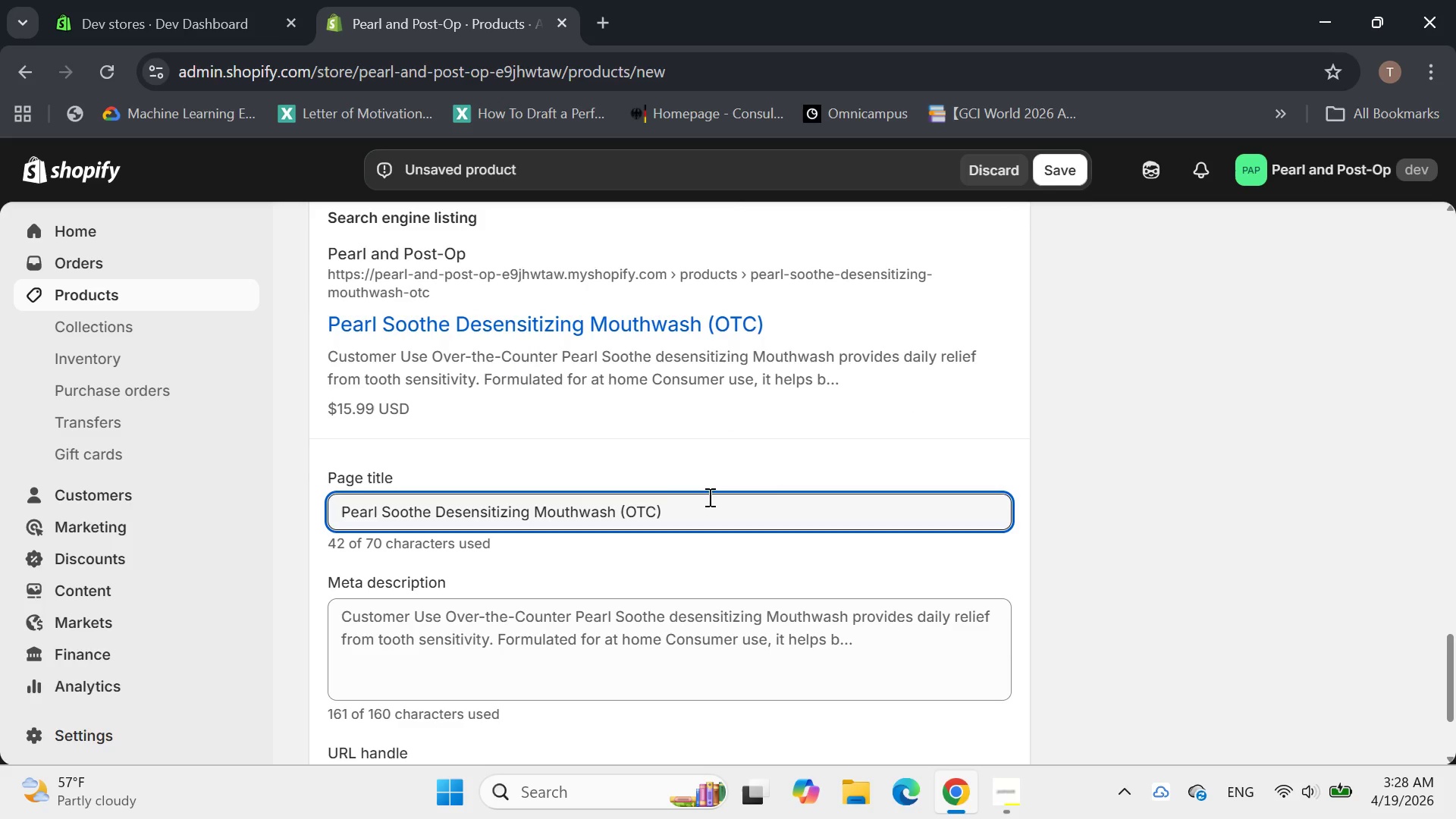 
left_click([437, 513])
 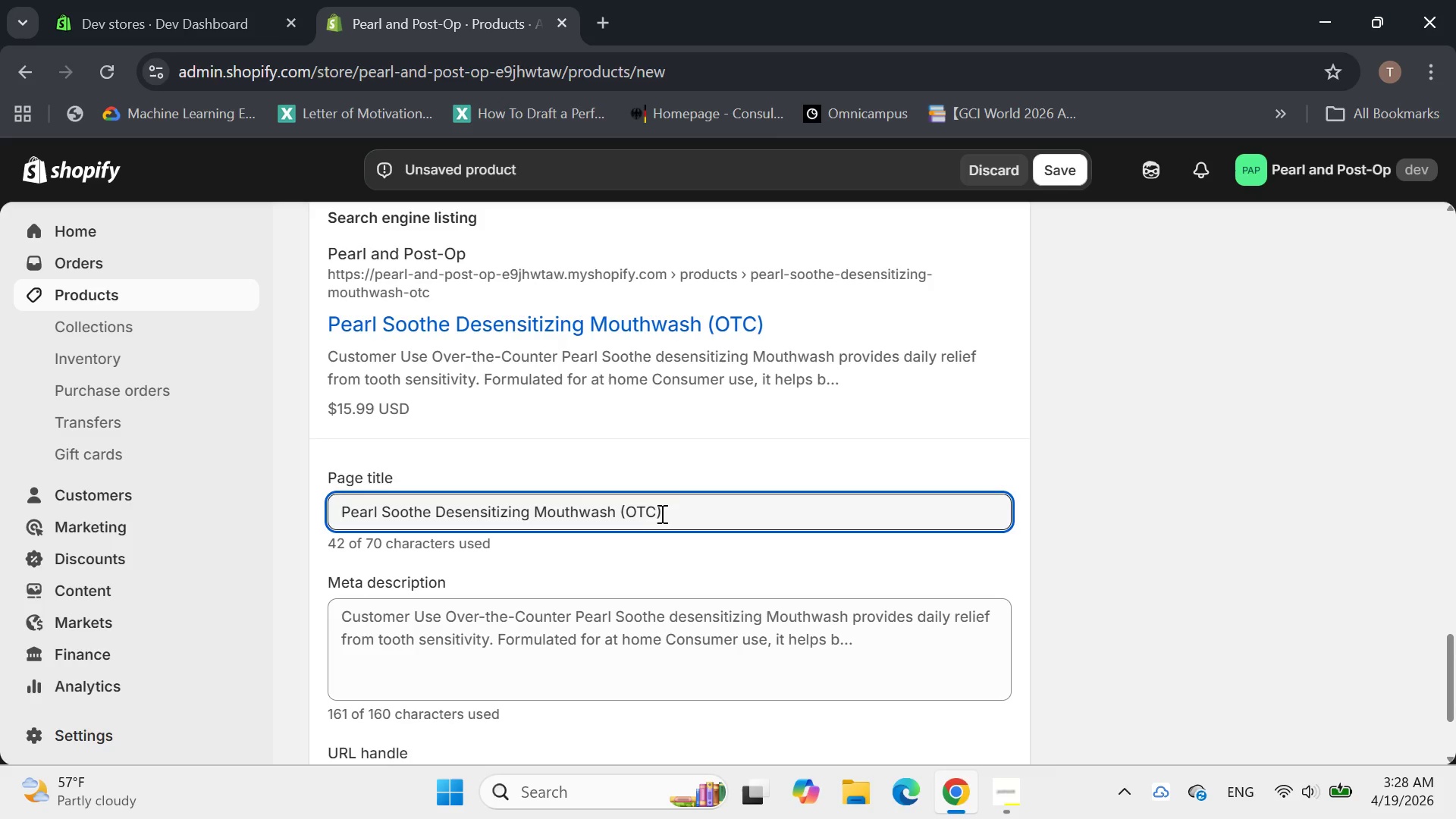 
left_click([668, 509])
 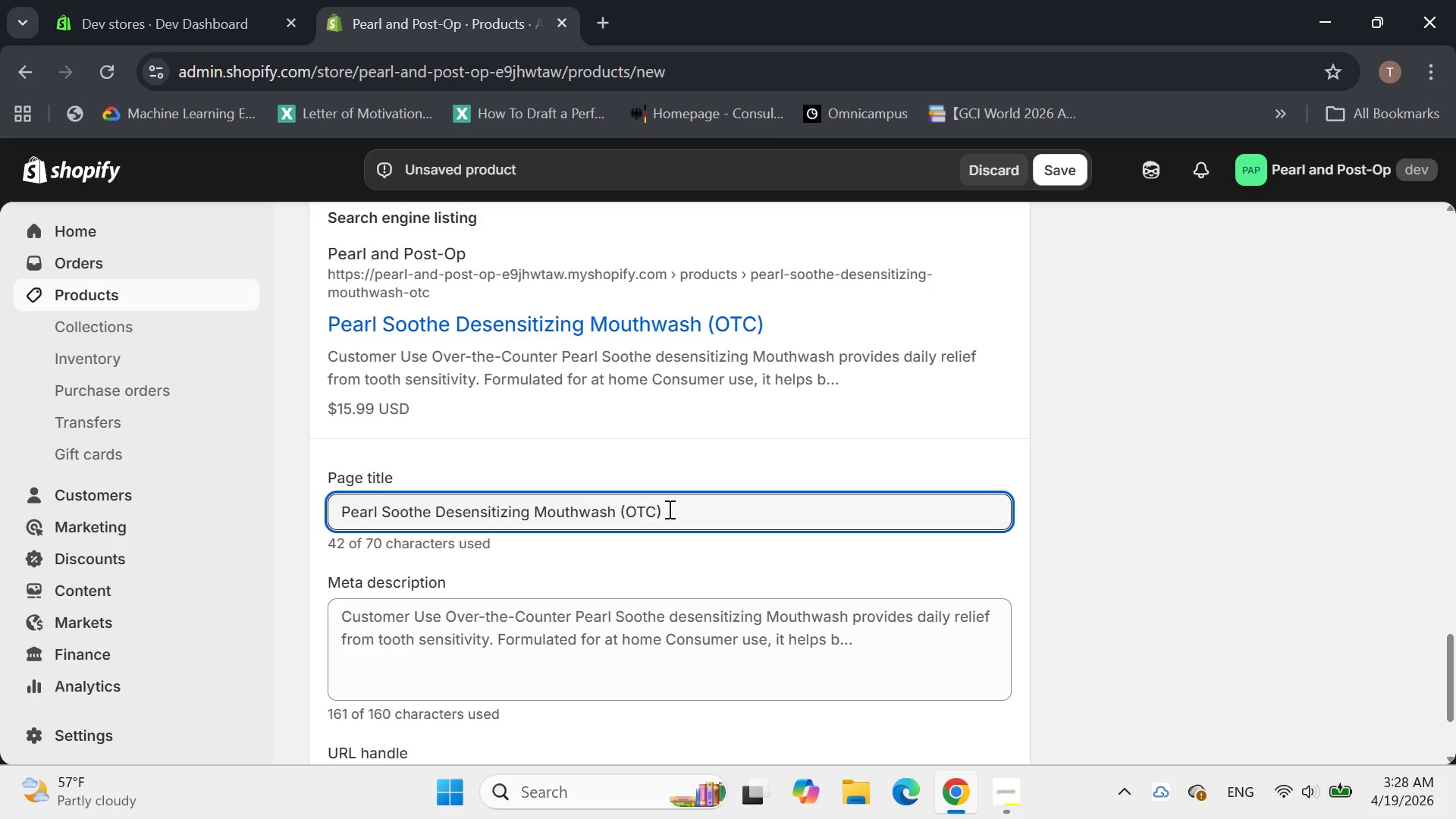 
wait(5.33)
 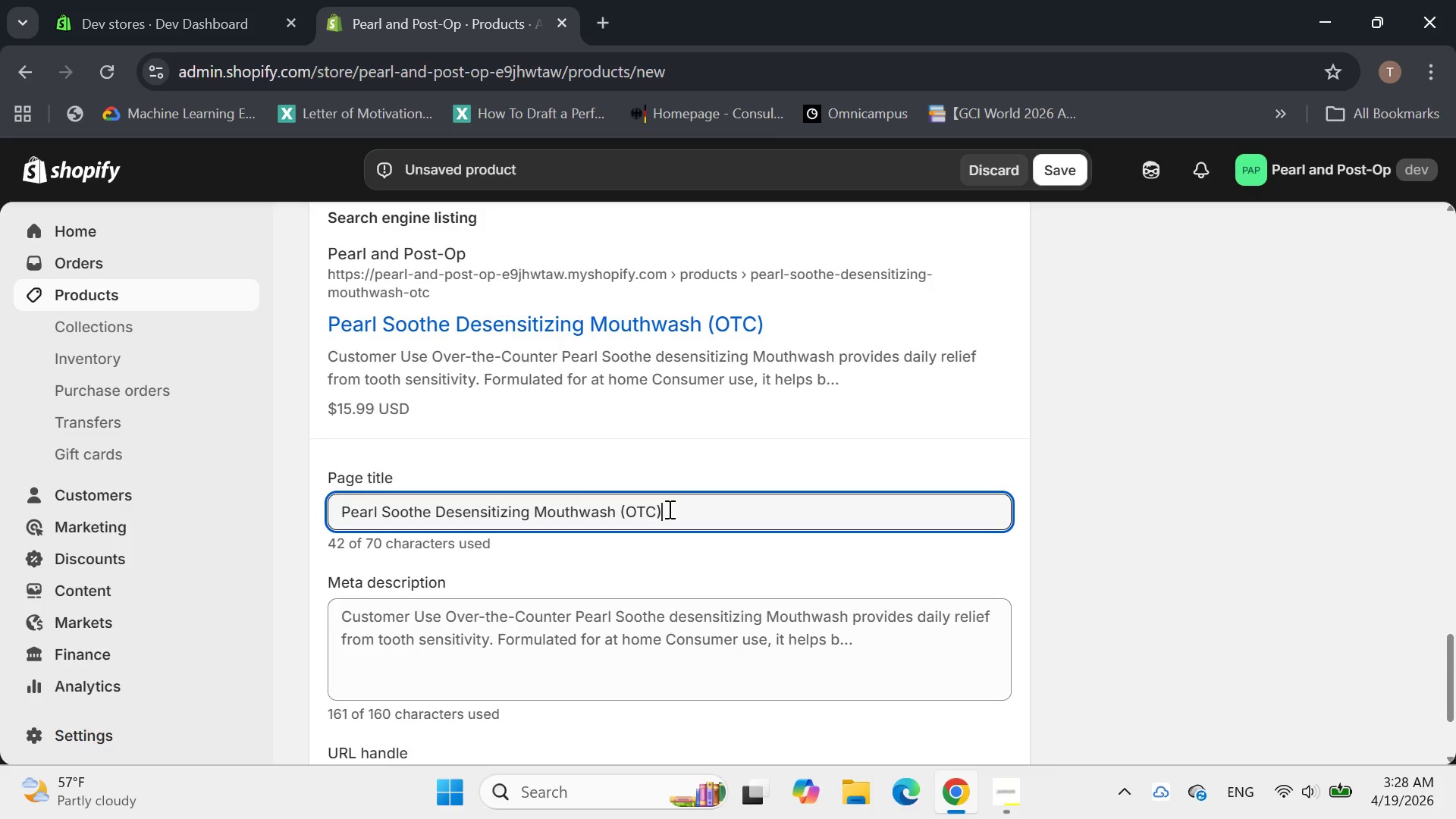 
key(Backspace)
 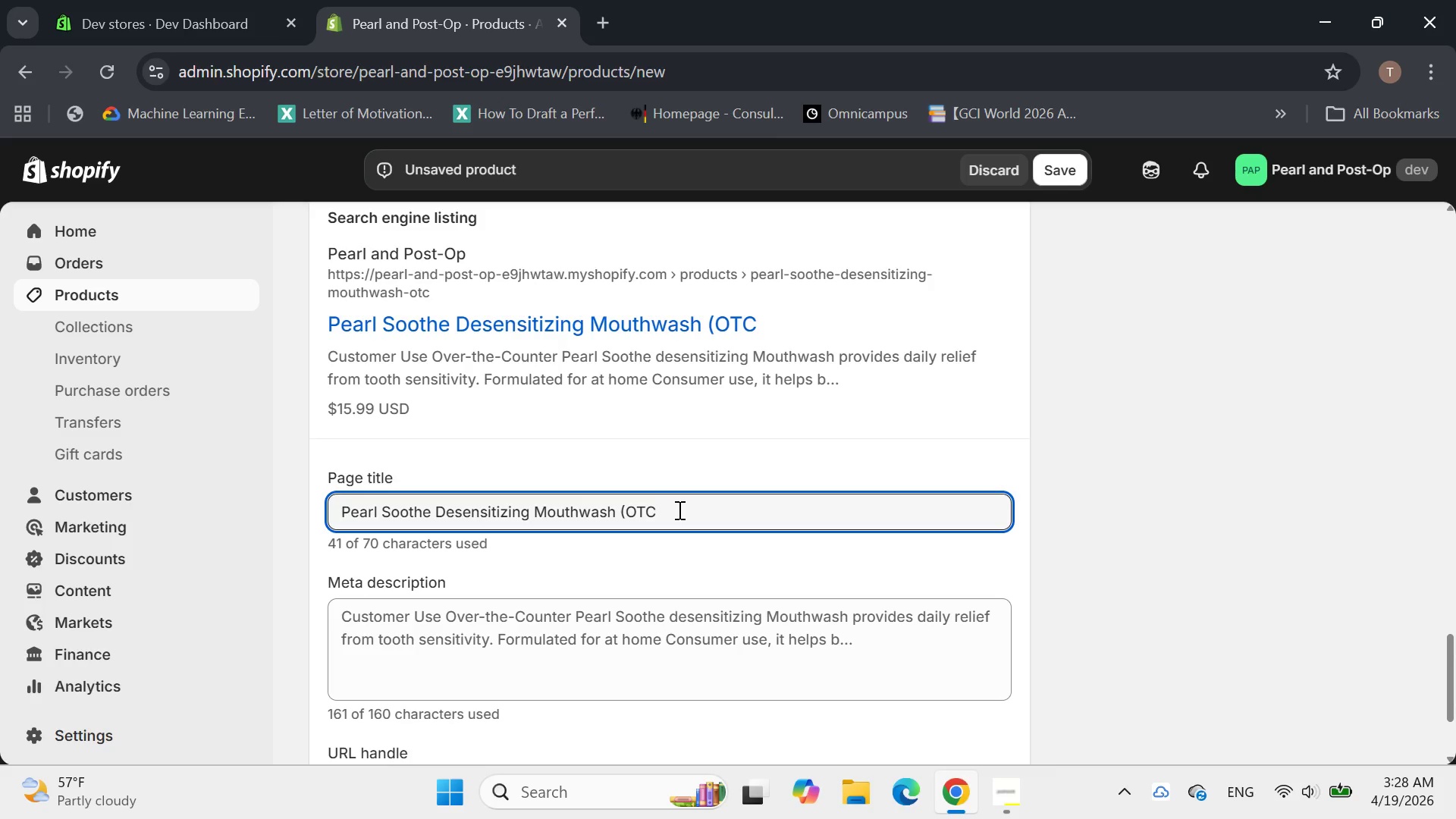 
key(ArrowLeft)
 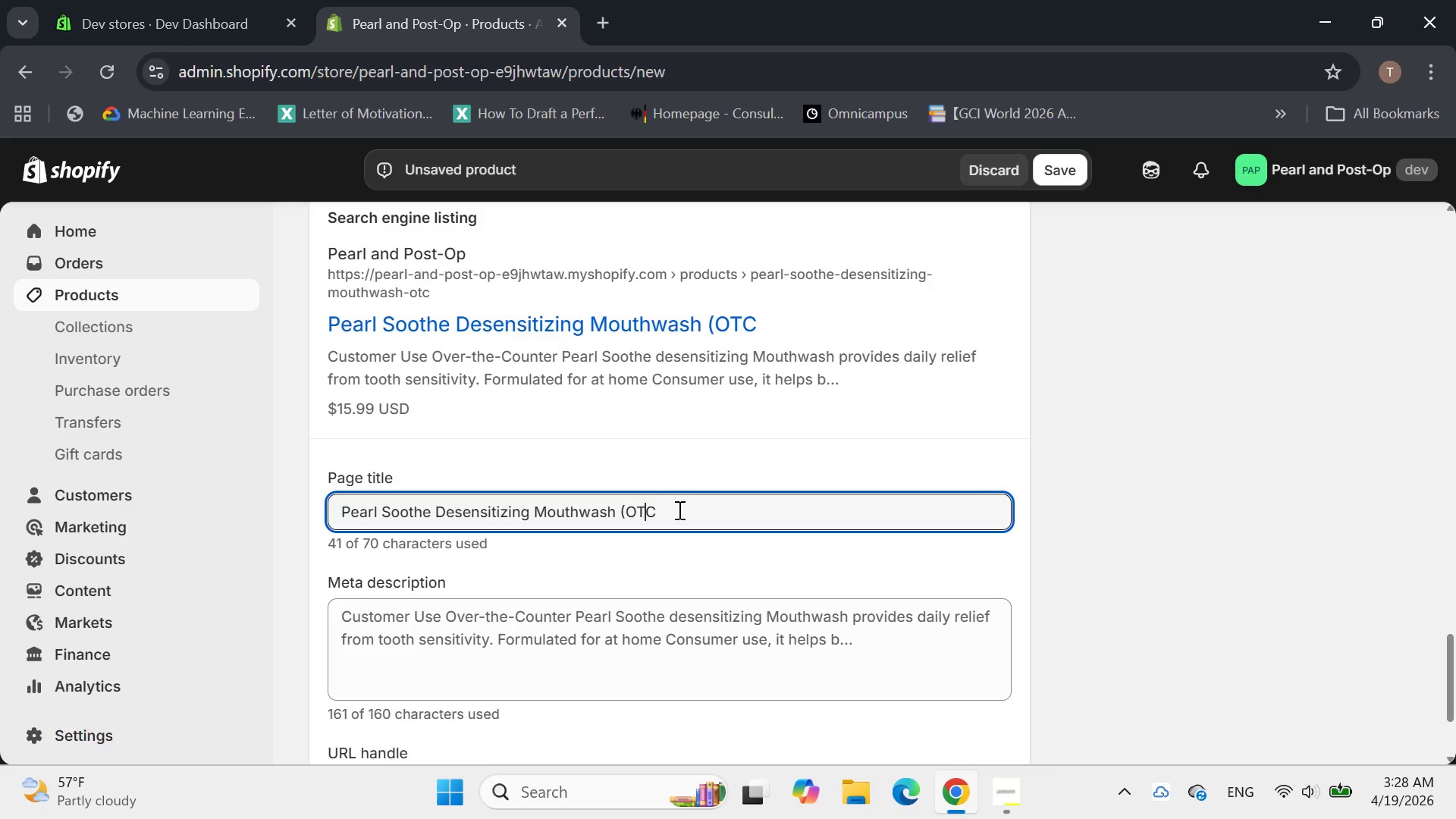 
key(ArrowLeft)
 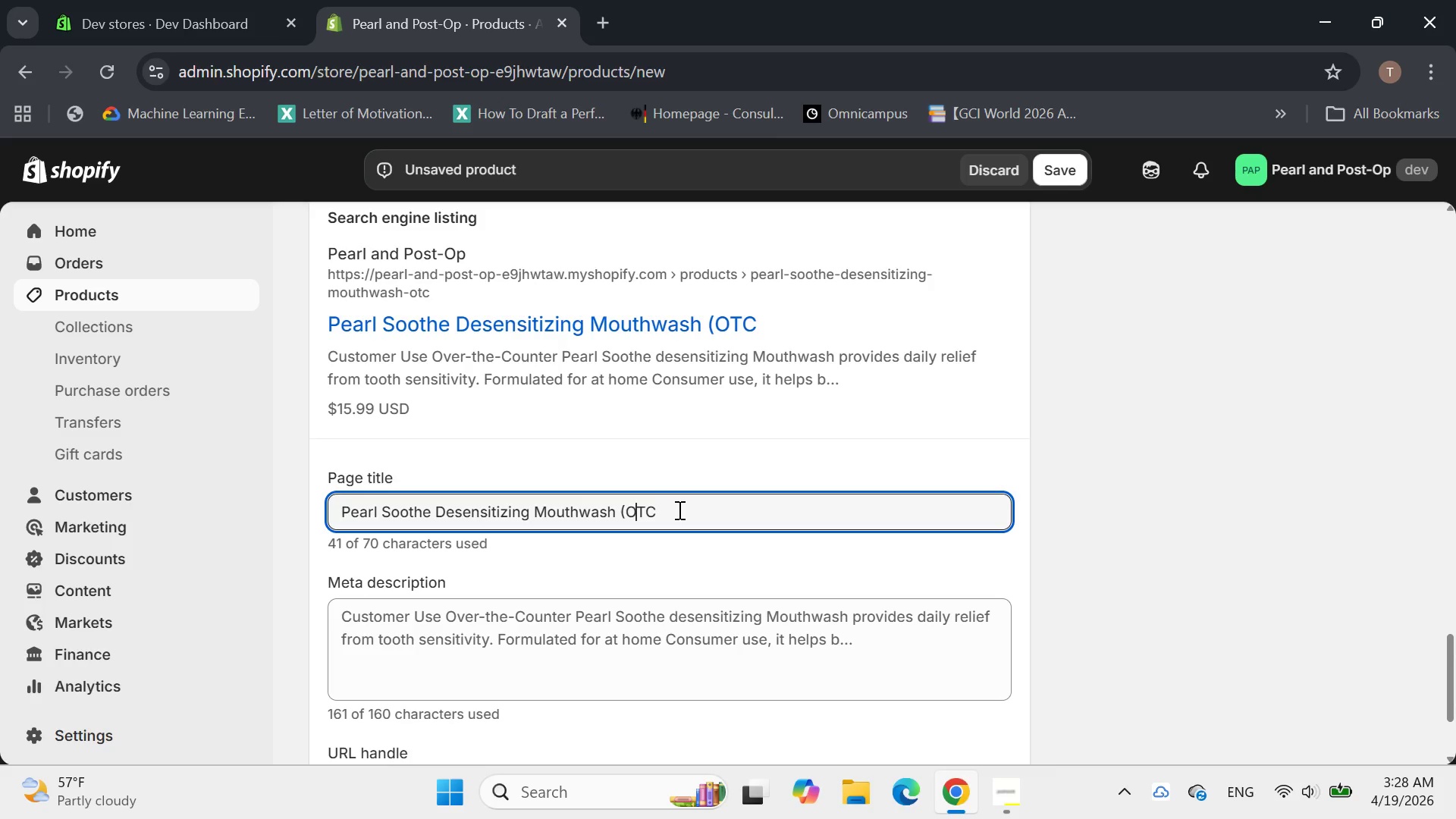 
key(ArrowLeft)
 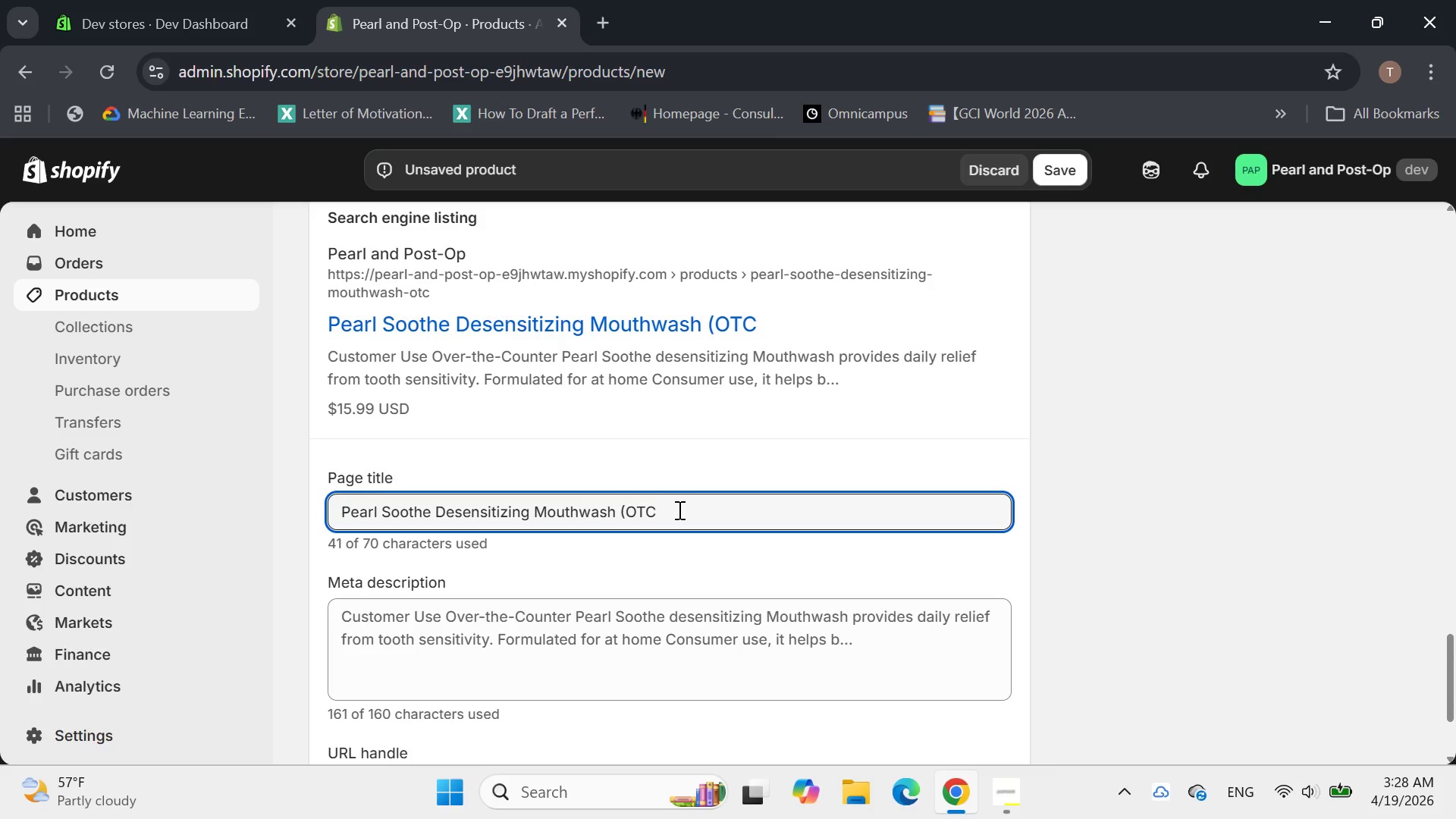 
key(Backspace)
 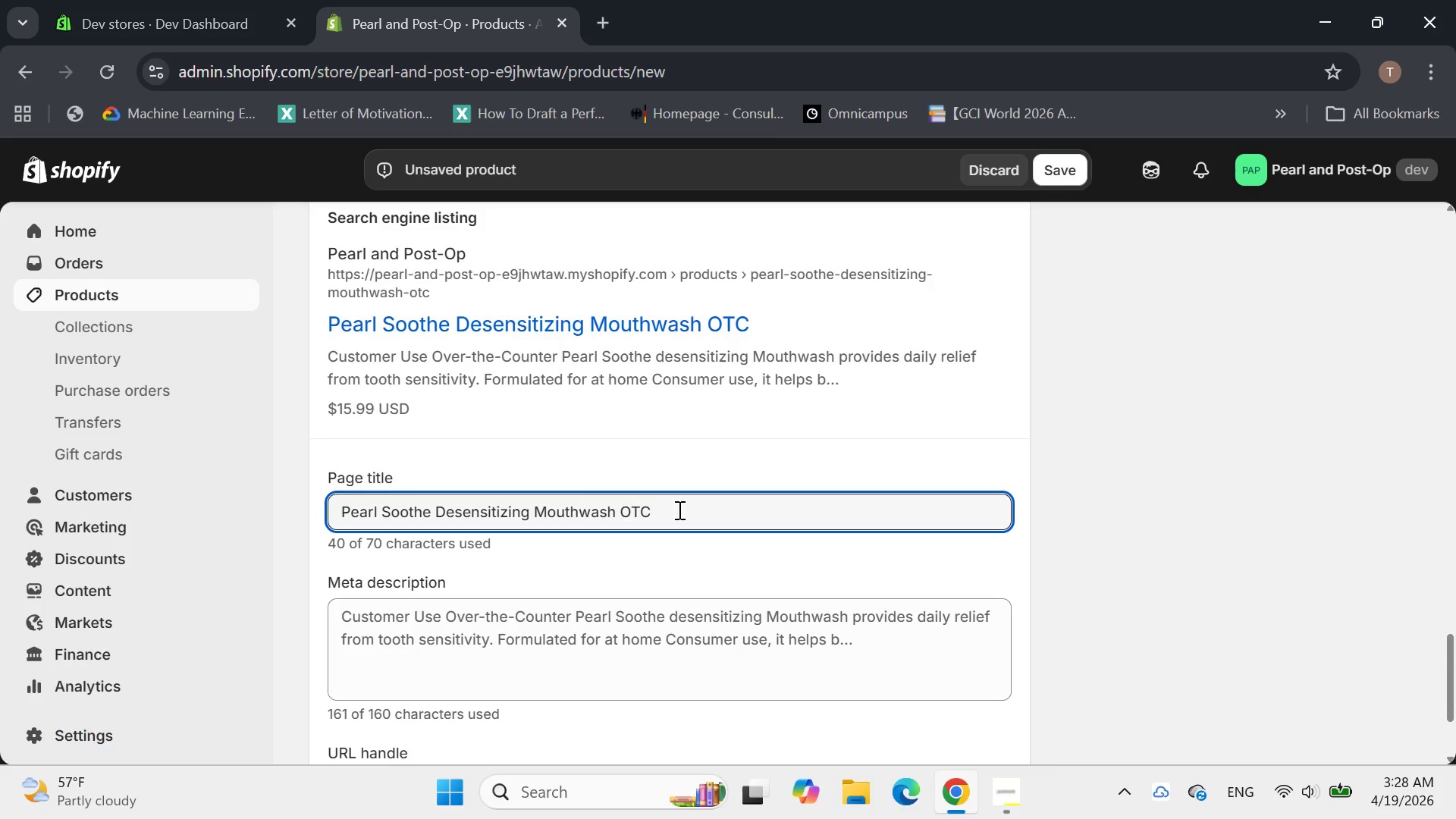 
key(Shift+Backslash)
 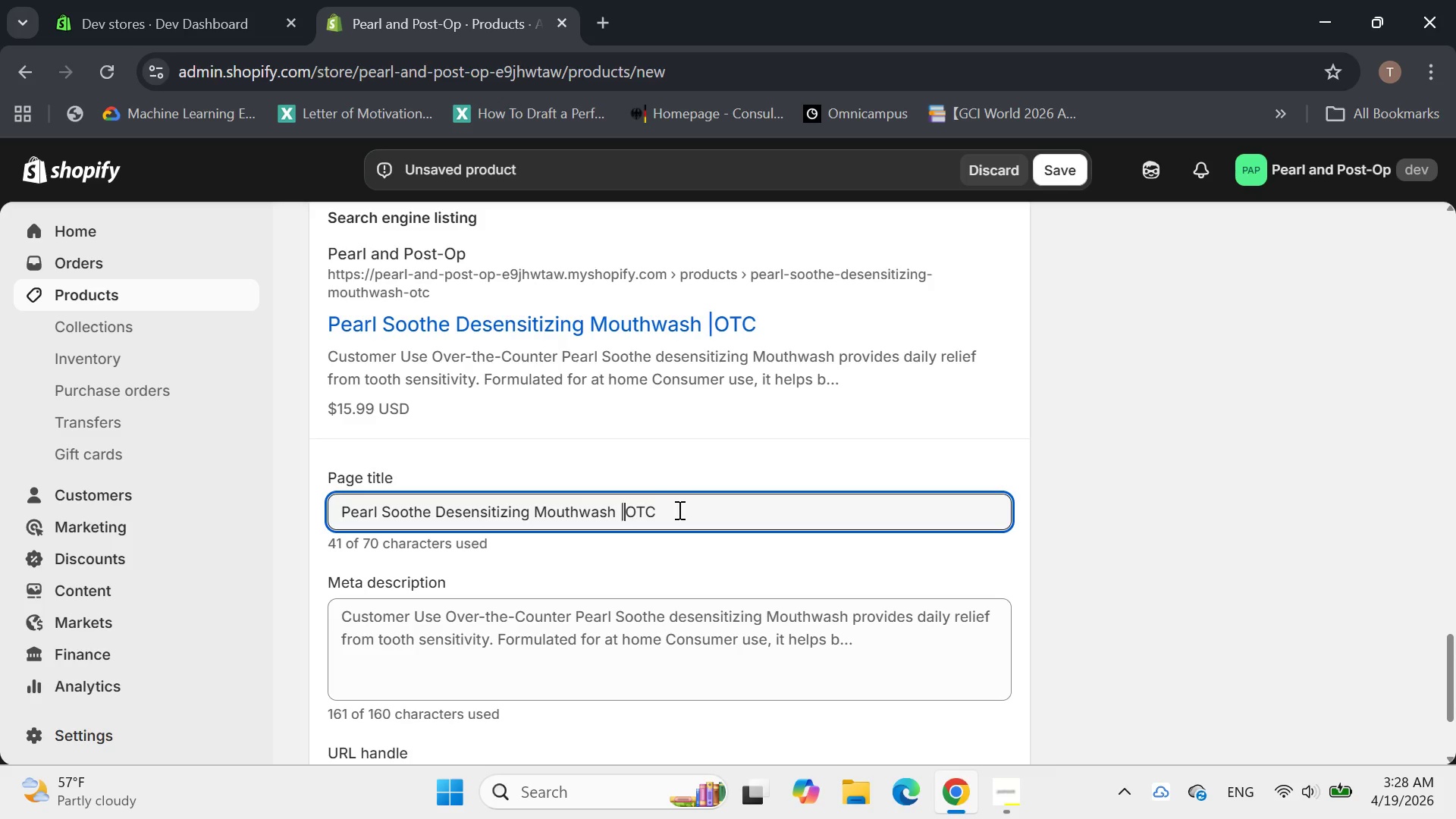 
key(Space)
 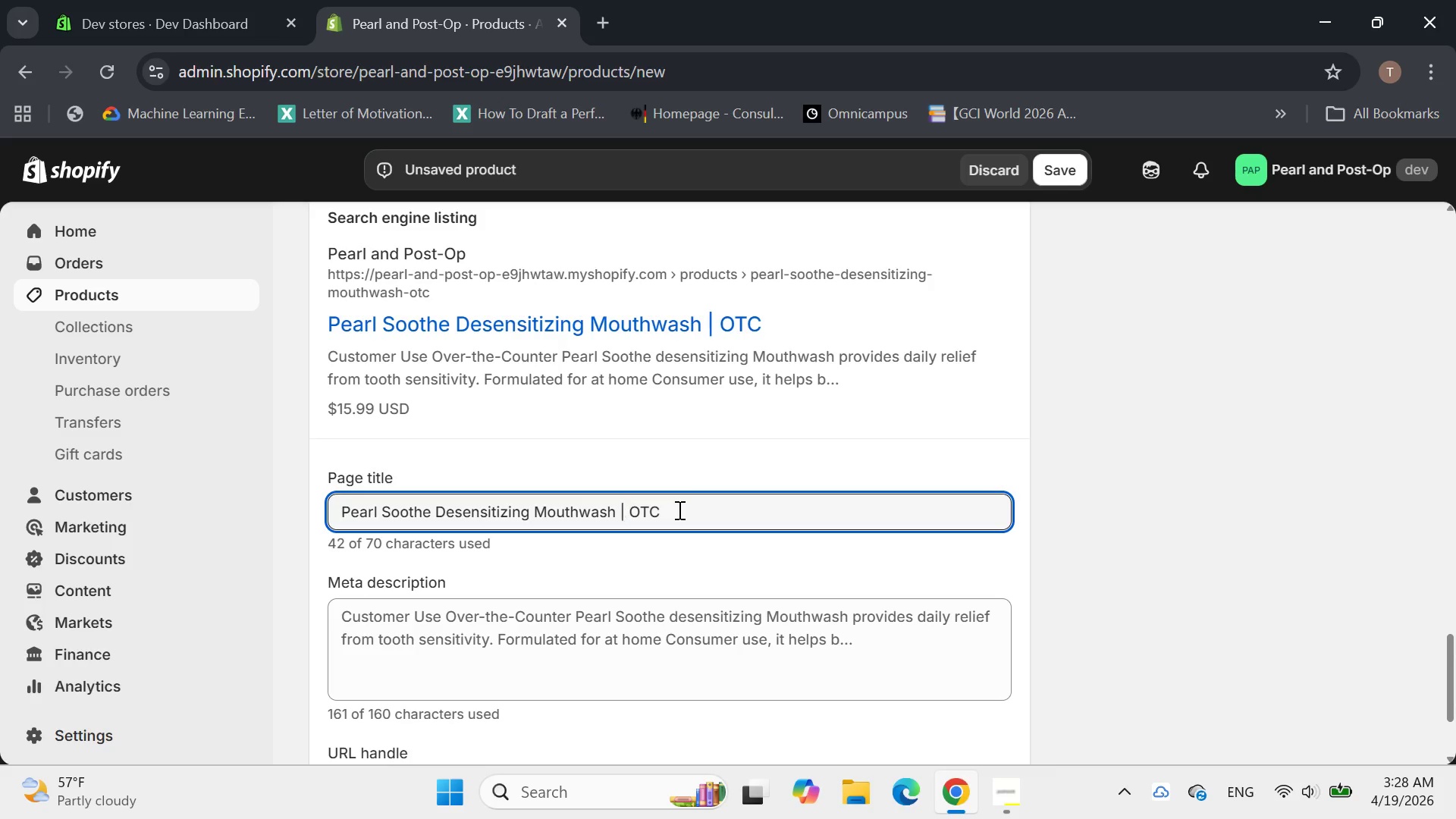 
hold_key(key=ArrowRight, duration=0.66)
 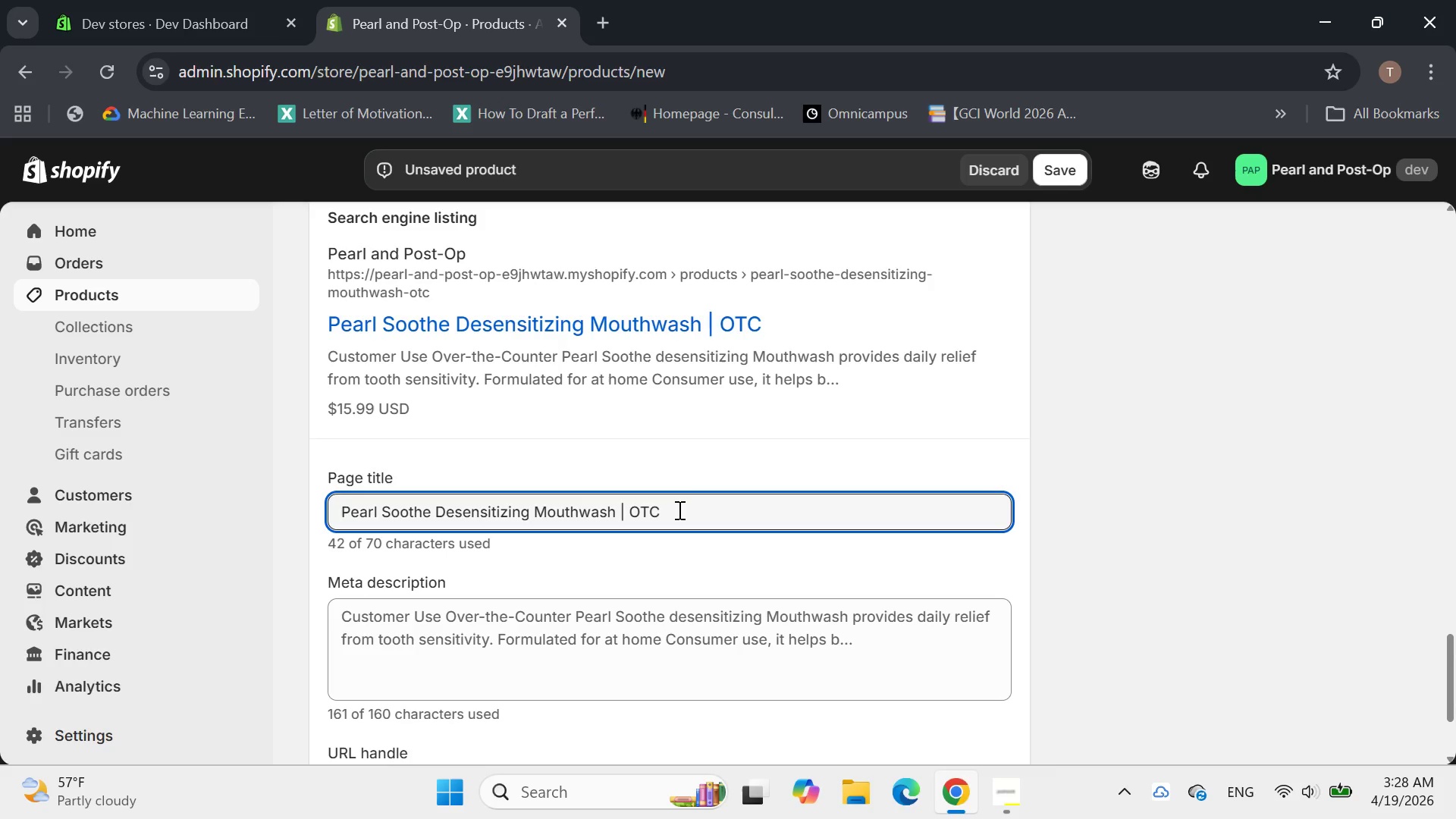 
key(Space)
 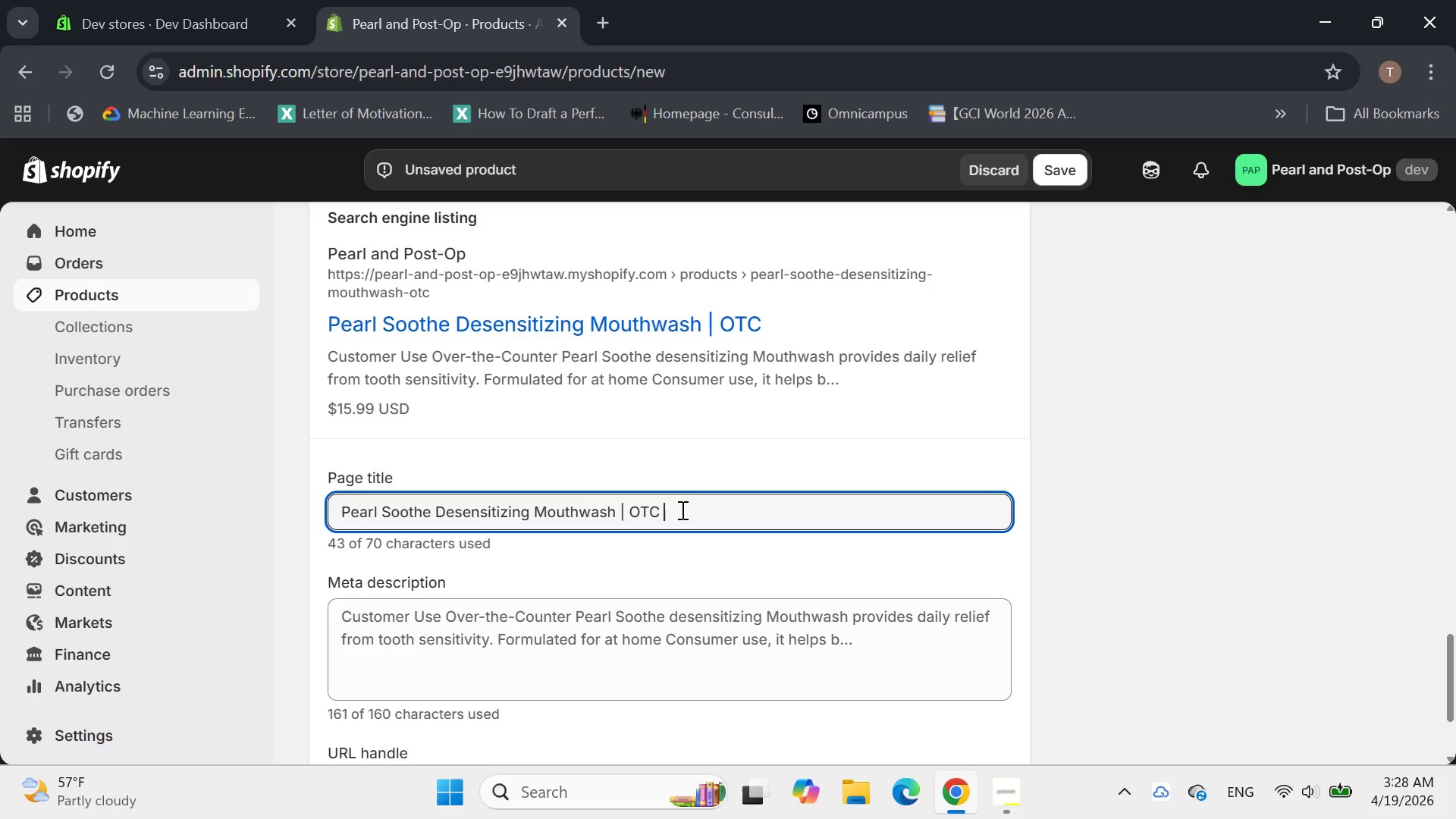 
key(S)
 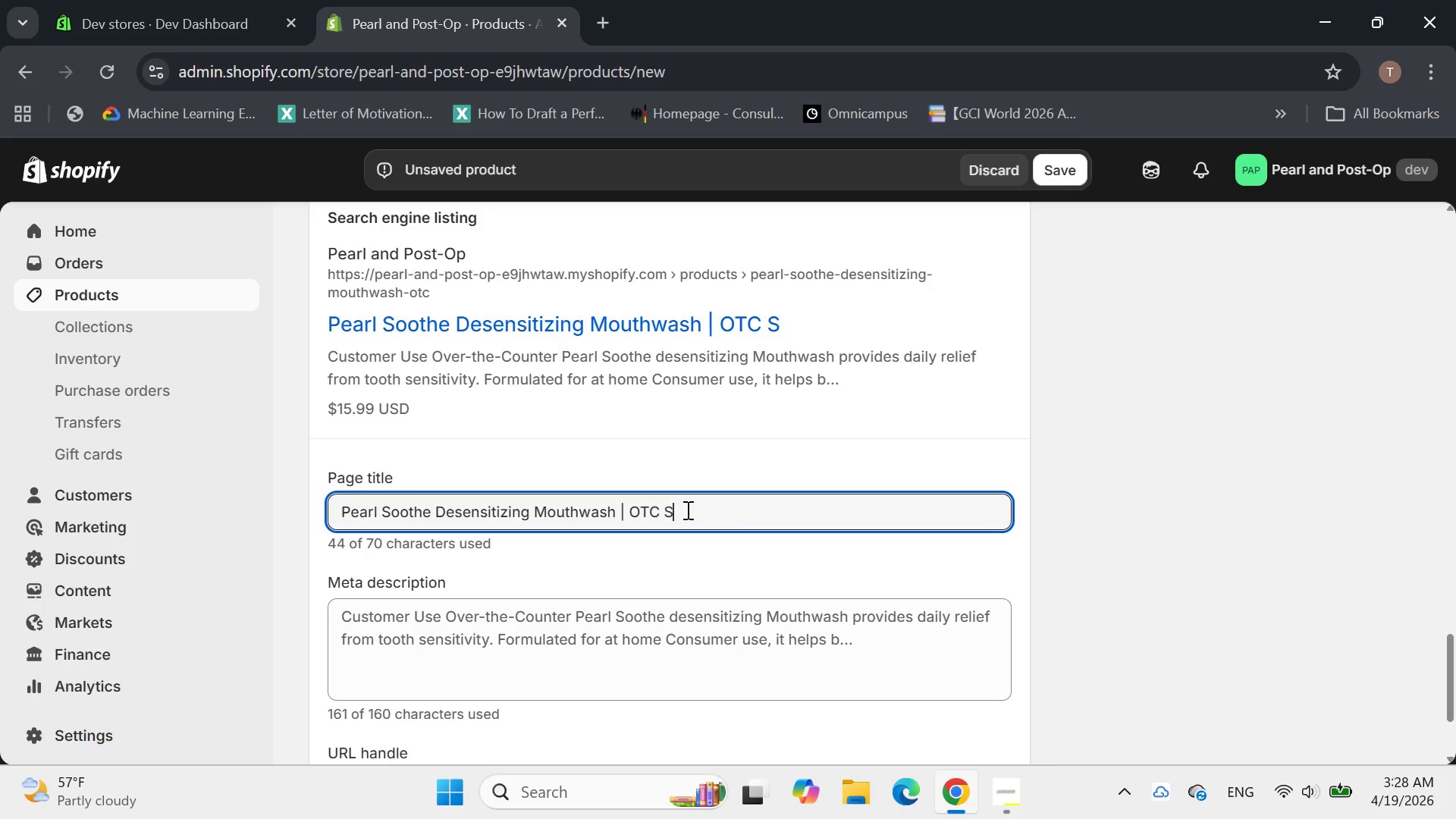 
type(ENSITIVITY)
key(Backspace)
key(Backspace)
key(Backspace)
key(Backspace)
key(Backspace)
key(Backspace)
key(Backspace)
key(Backspace)
key(Backspace)
key(Backspace)
key(Backspace)
type(se)
key(Backspace)
key(Backspace)
type(Sensitivity relief)
 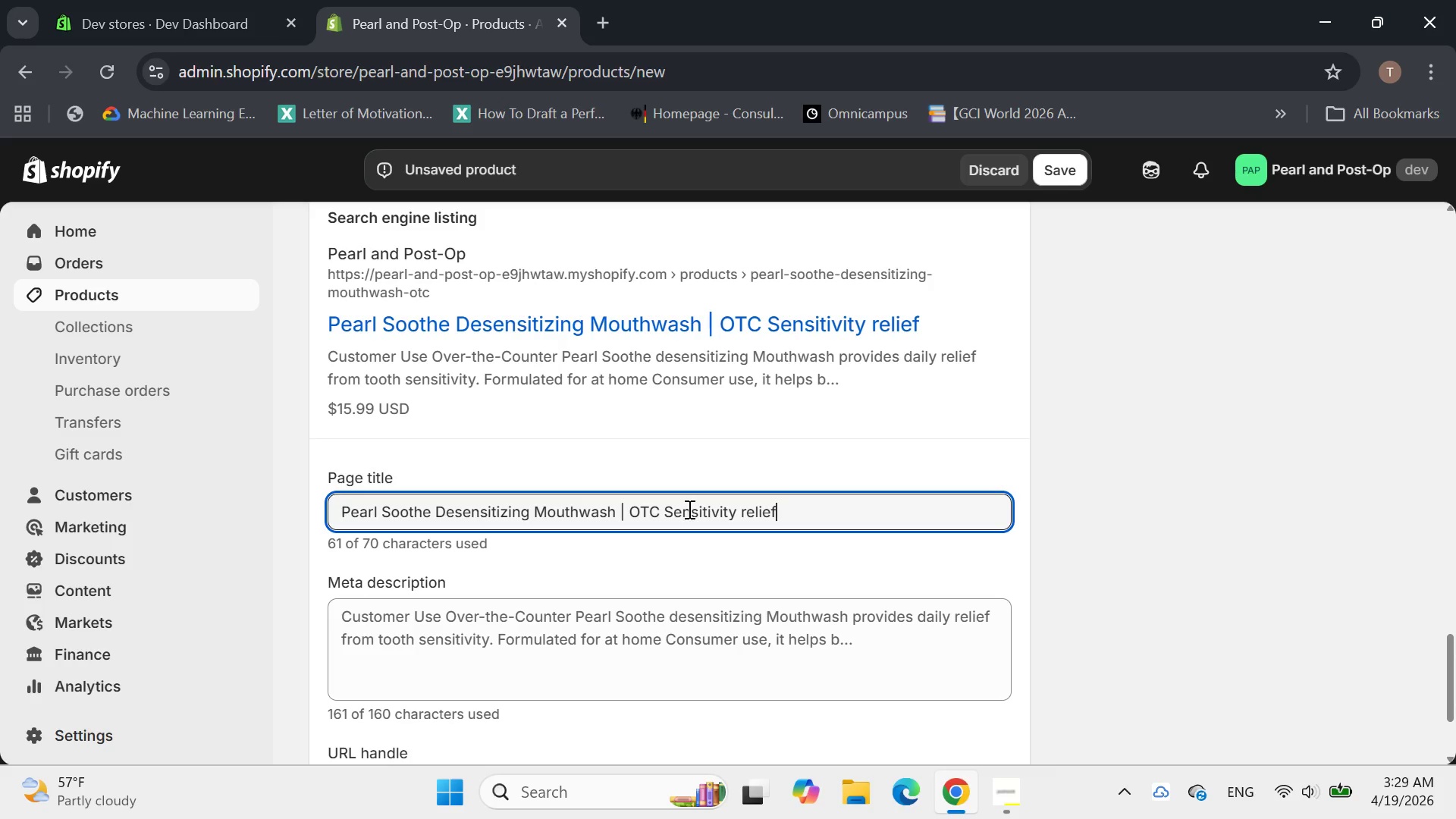 
key(ArrowLeft)
 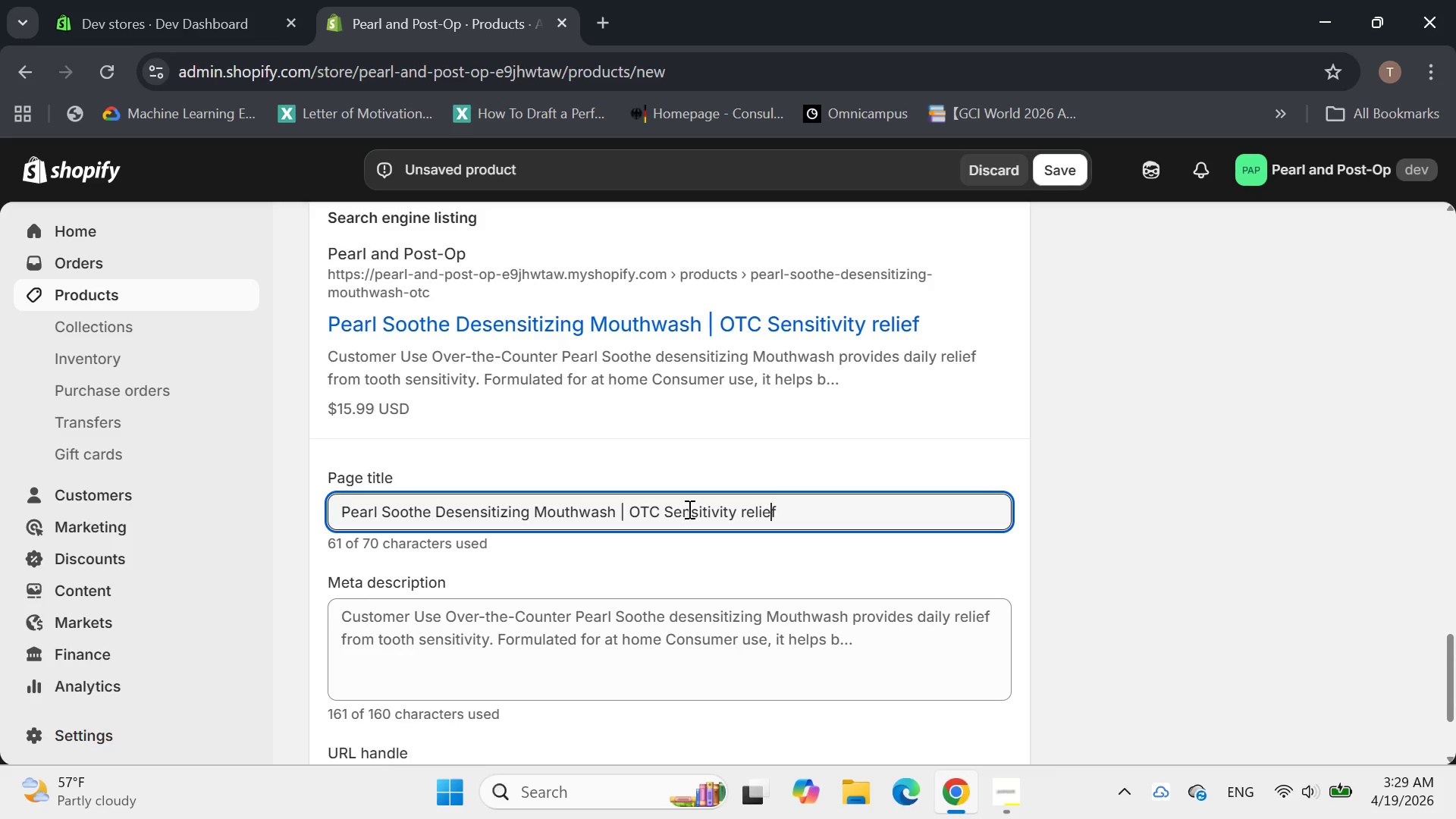 
key(ArrowLeft)
 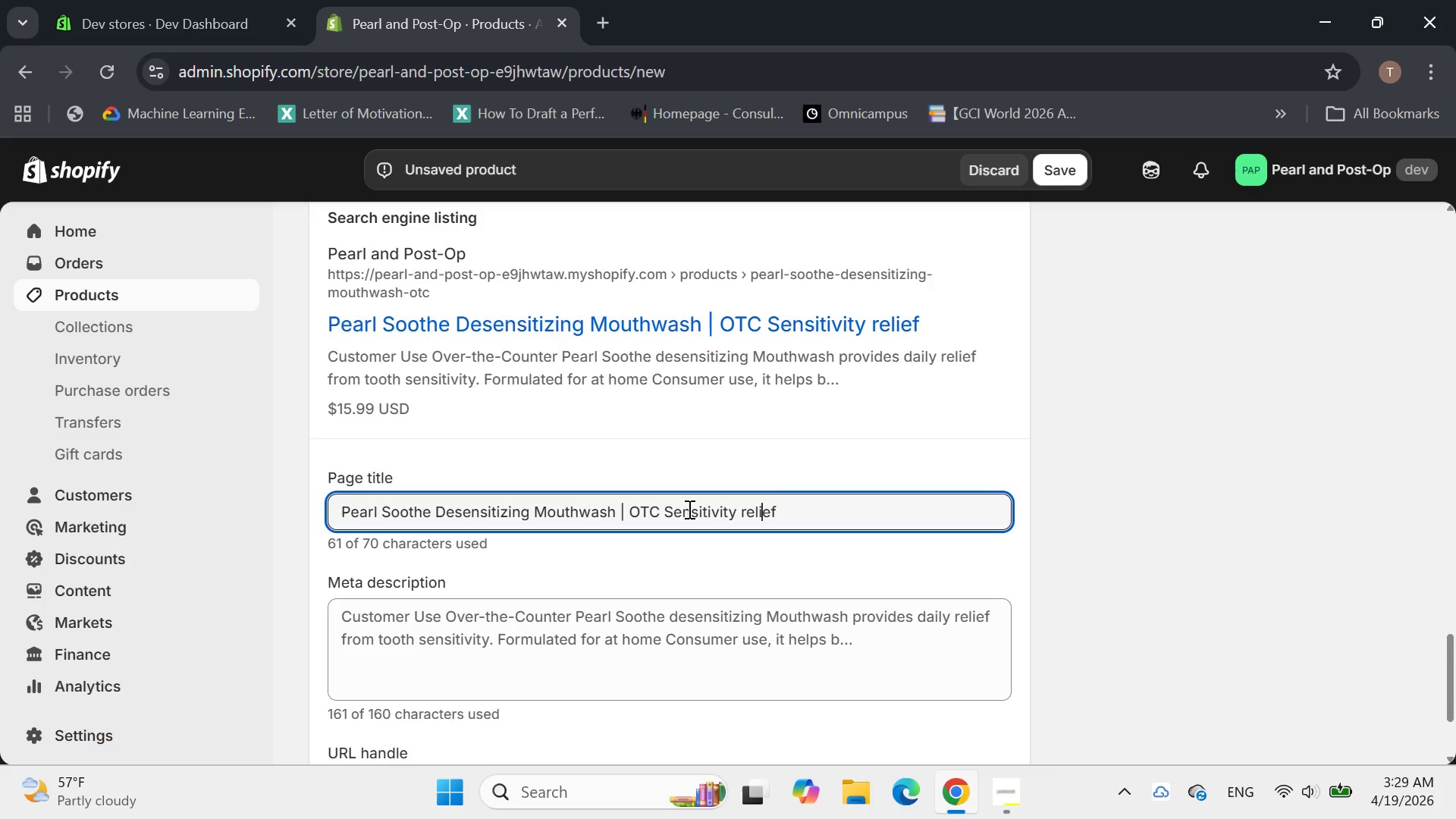 
key(ArrowLeft)
 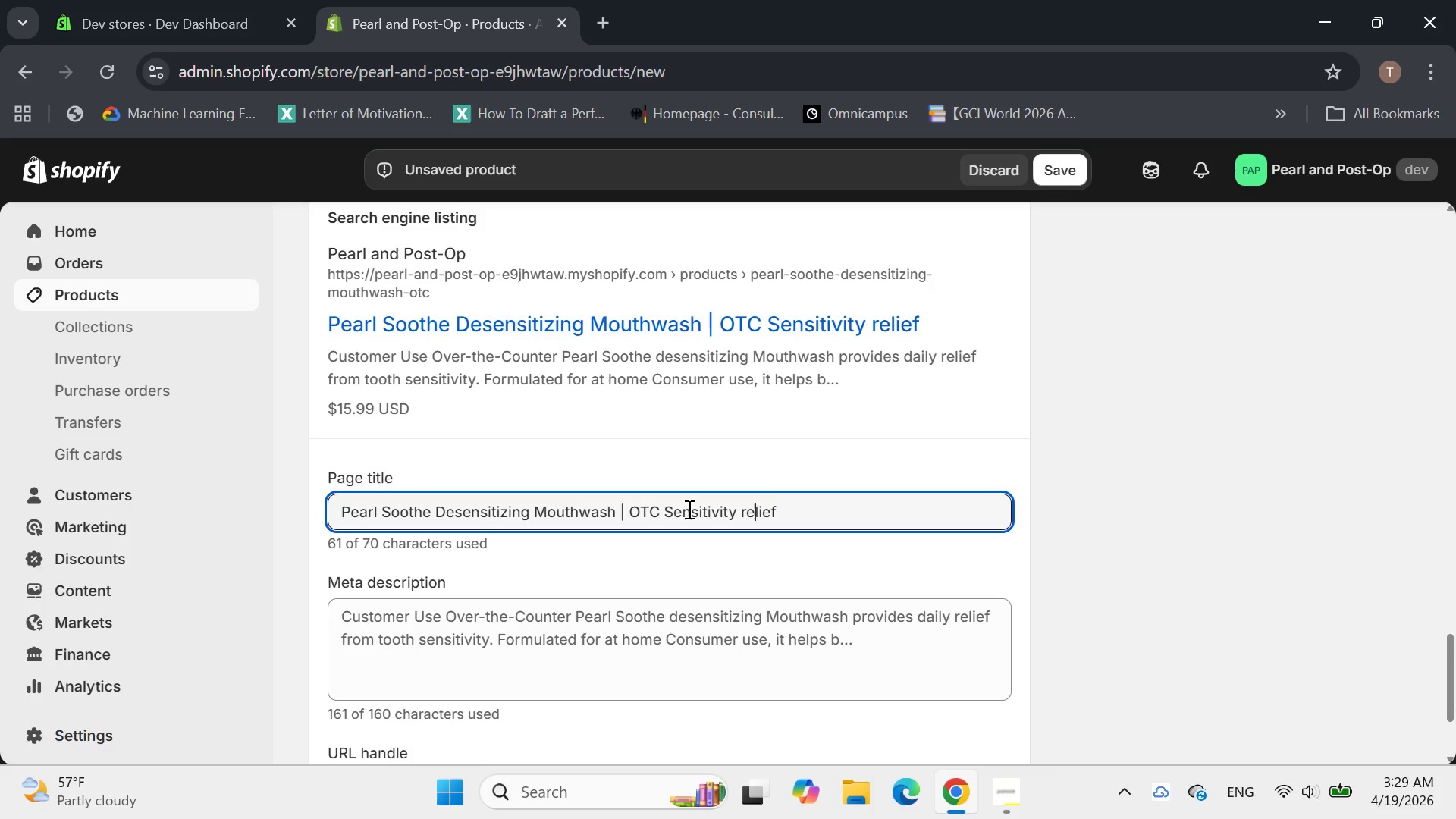 
key(ArrowLeft)
 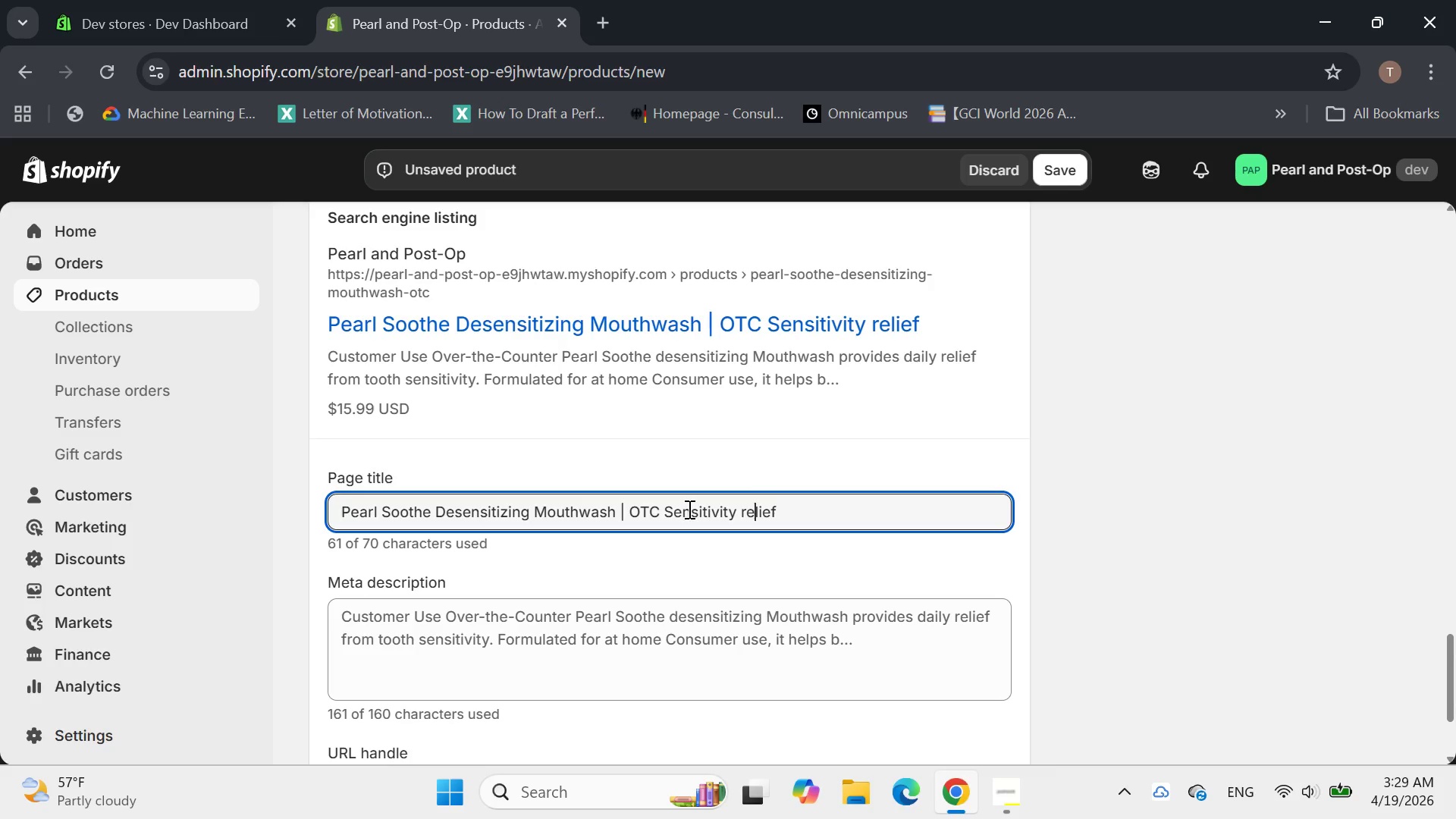 
key(ArrowLeft)
 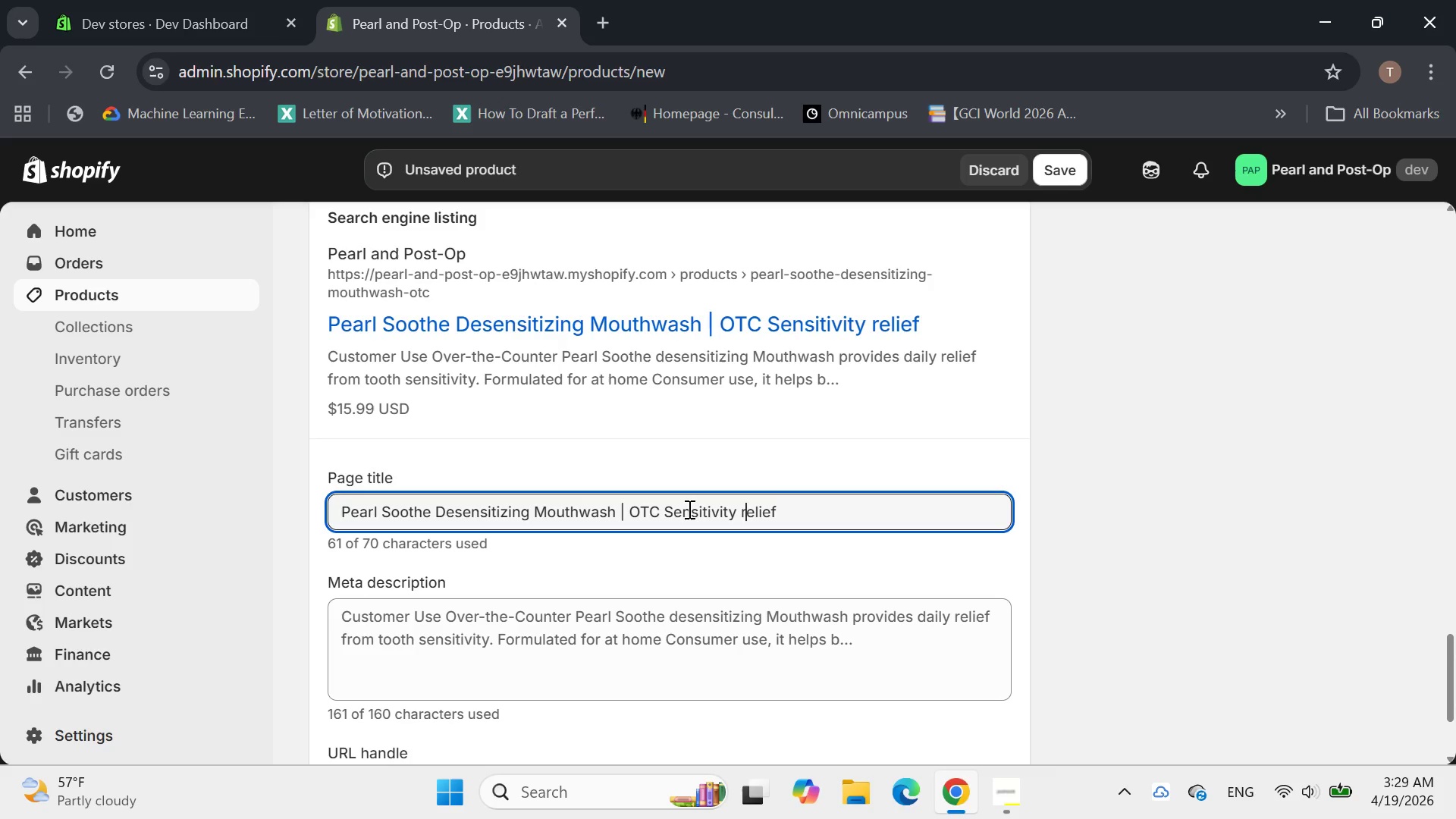 
key(Backspace)
 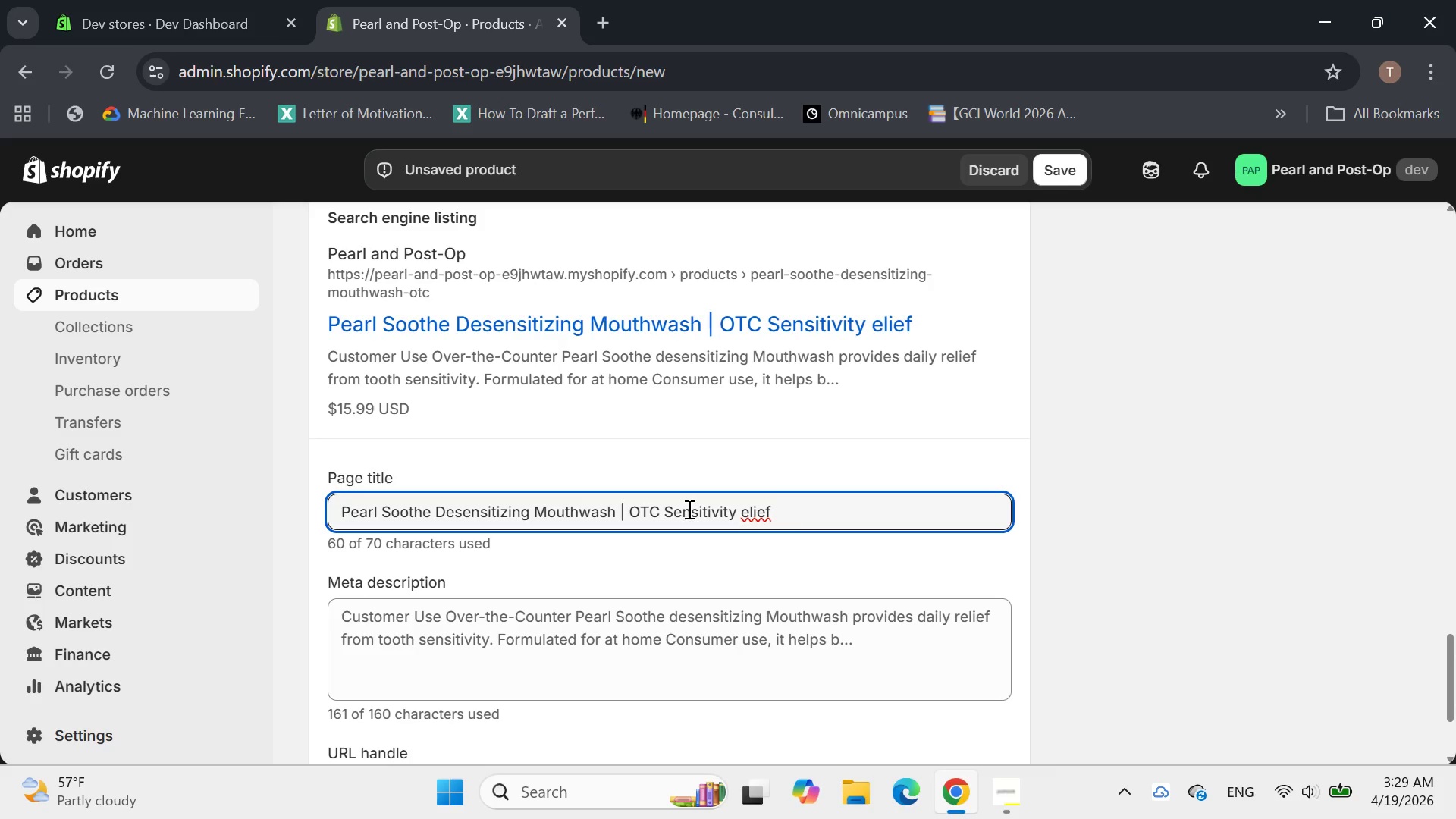 
key(Shift+R)
 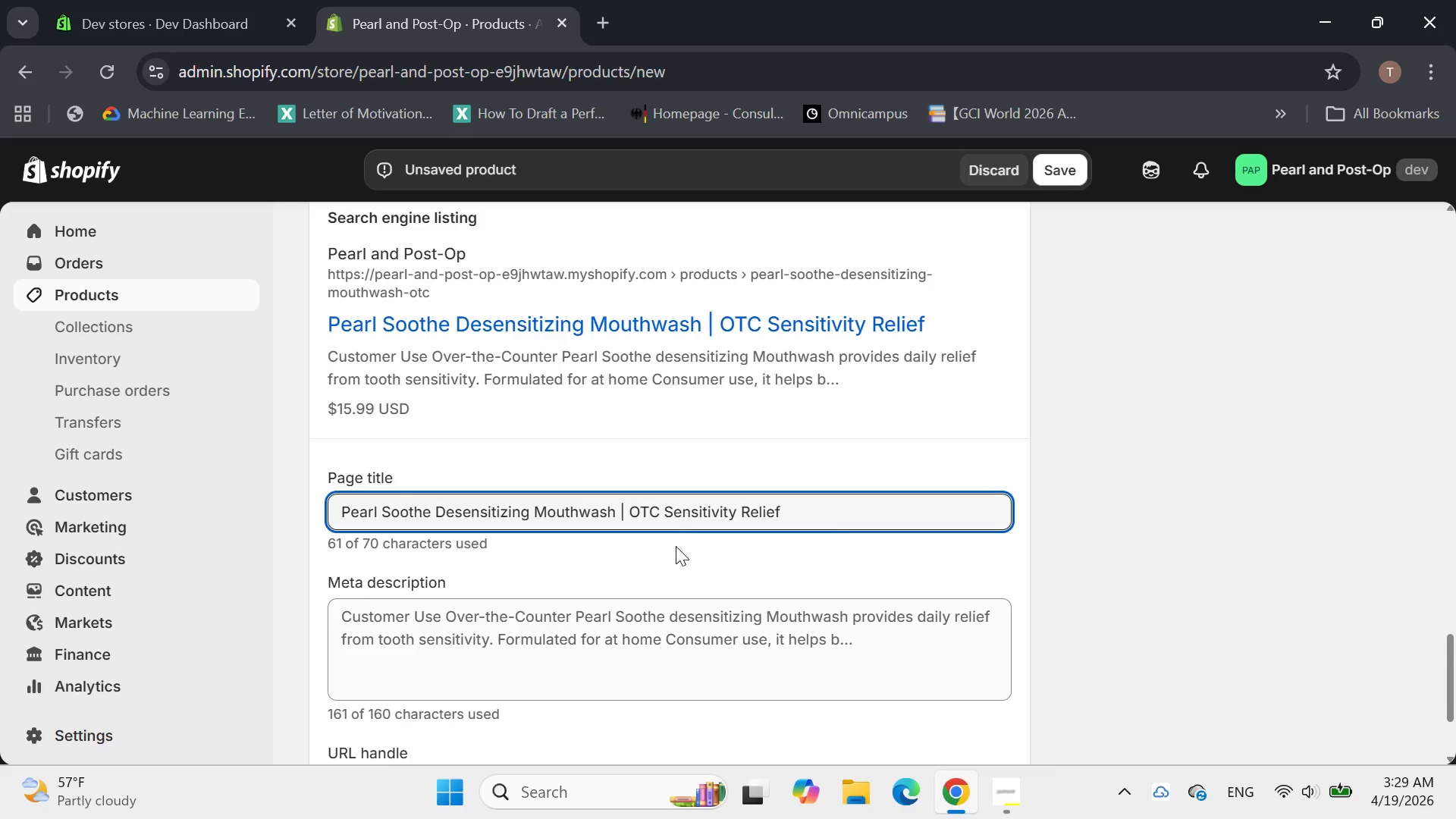 
left_click([659, 559])
 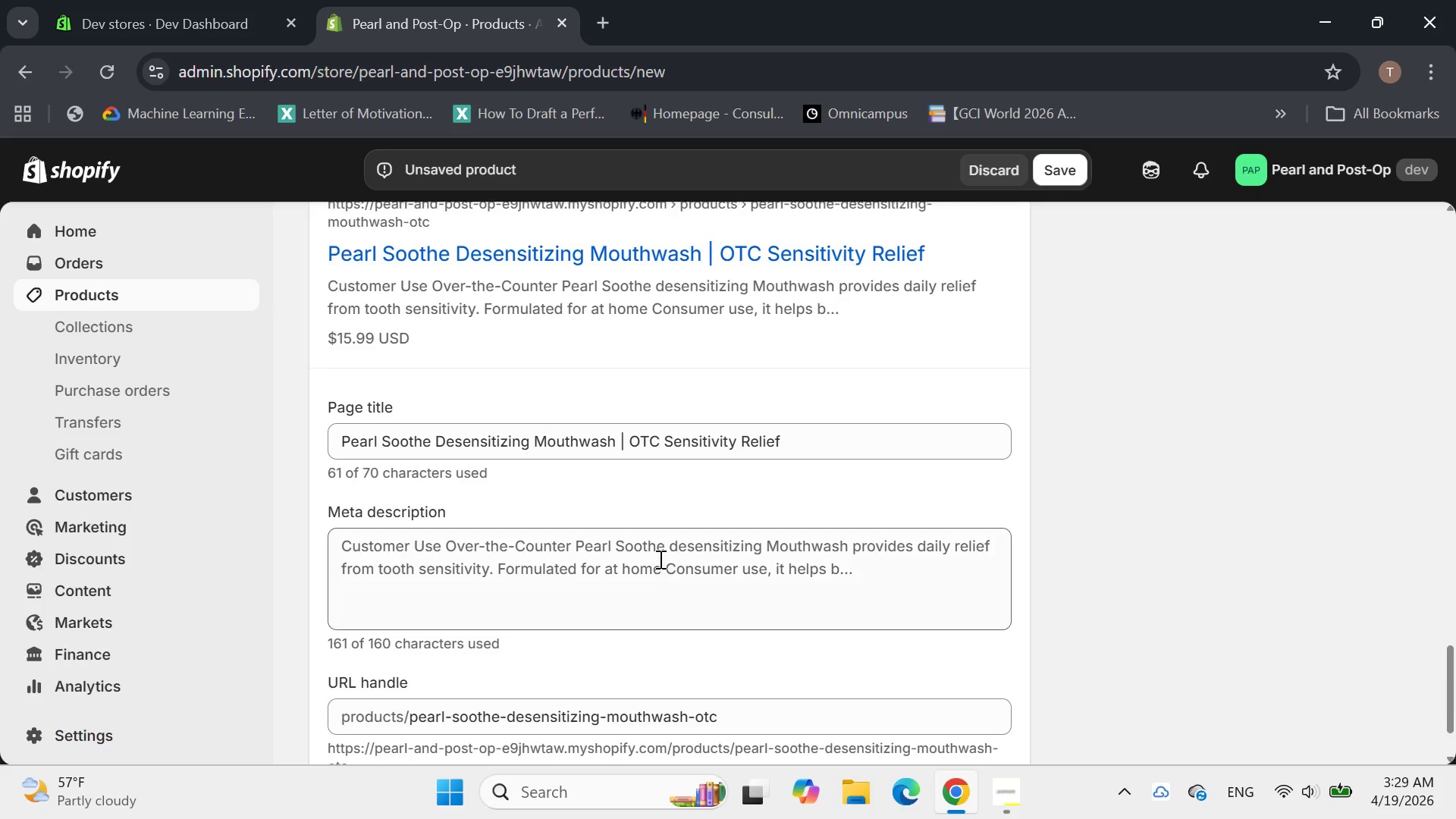 
left_click([549, 564])
 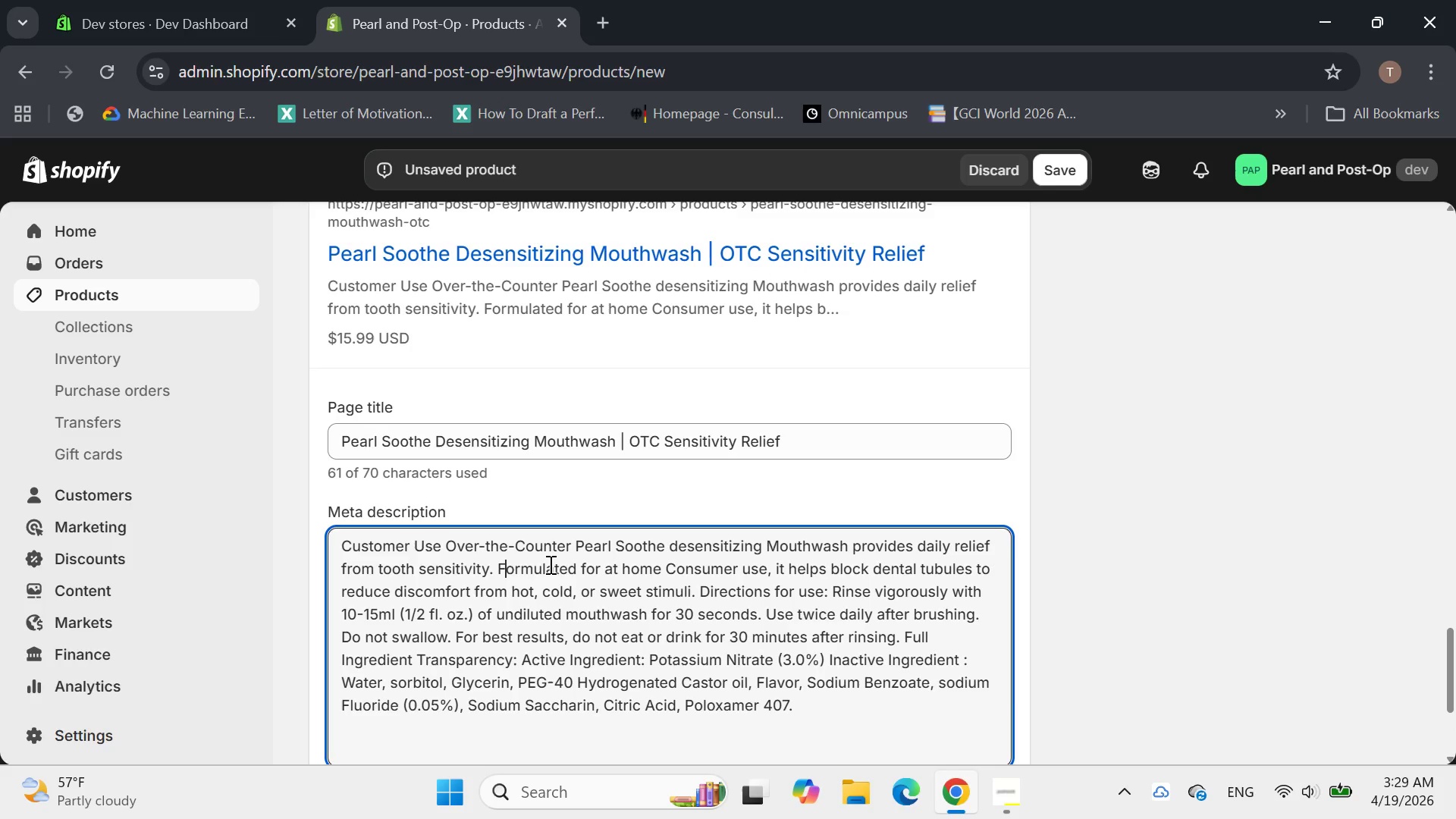 
key(Control+A)
 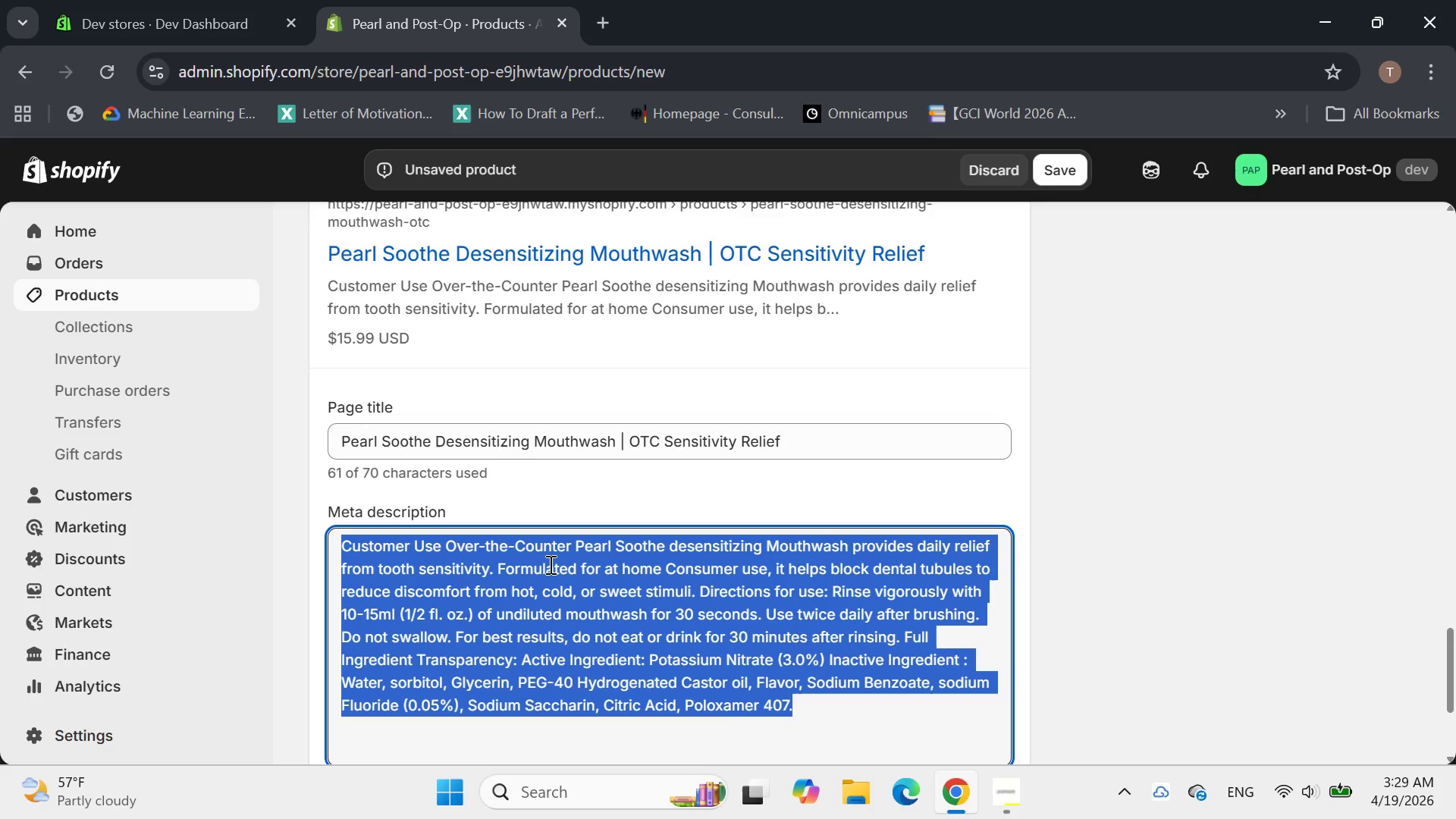 
key(Backspace)
 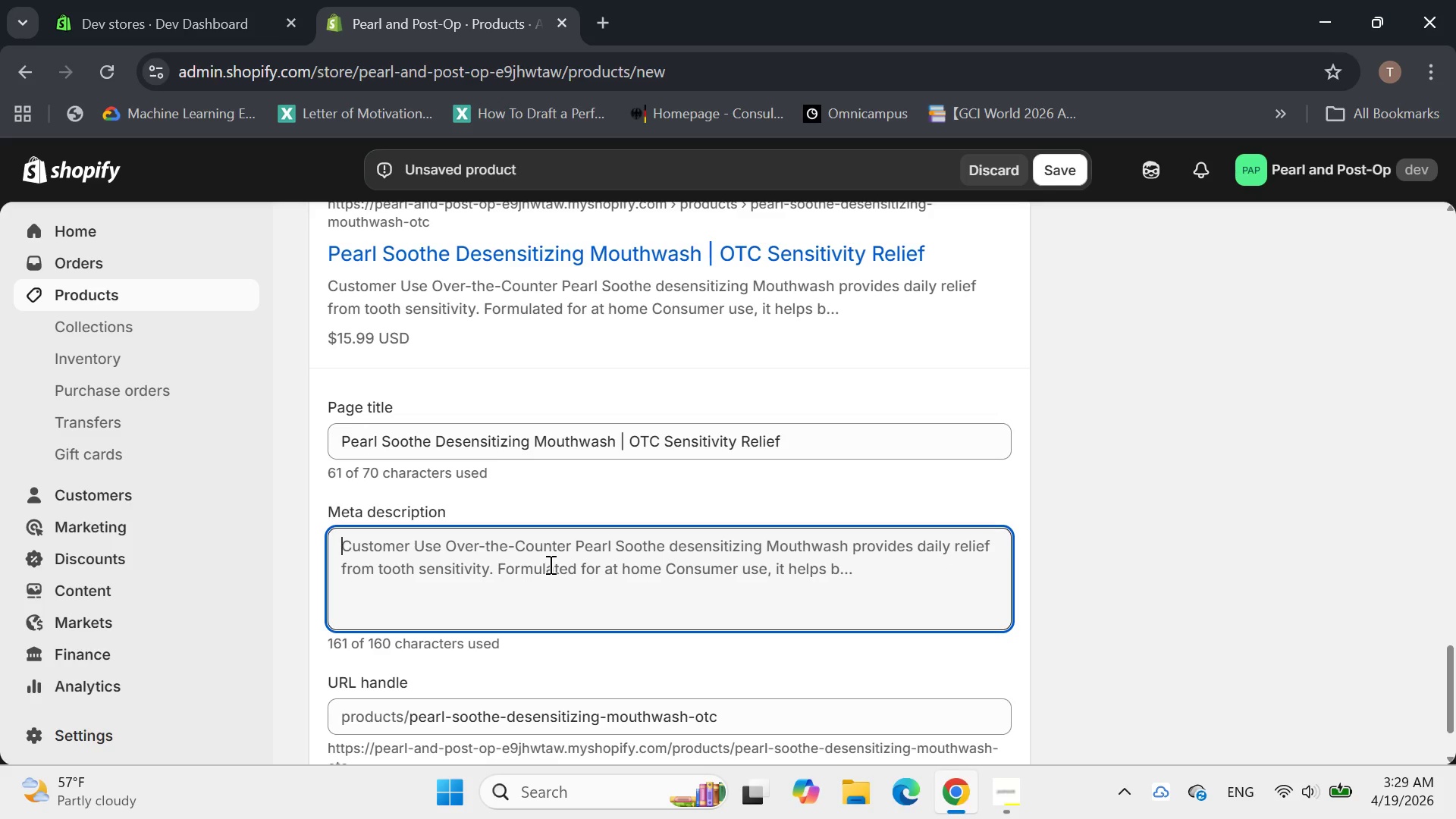 
type(Description)
 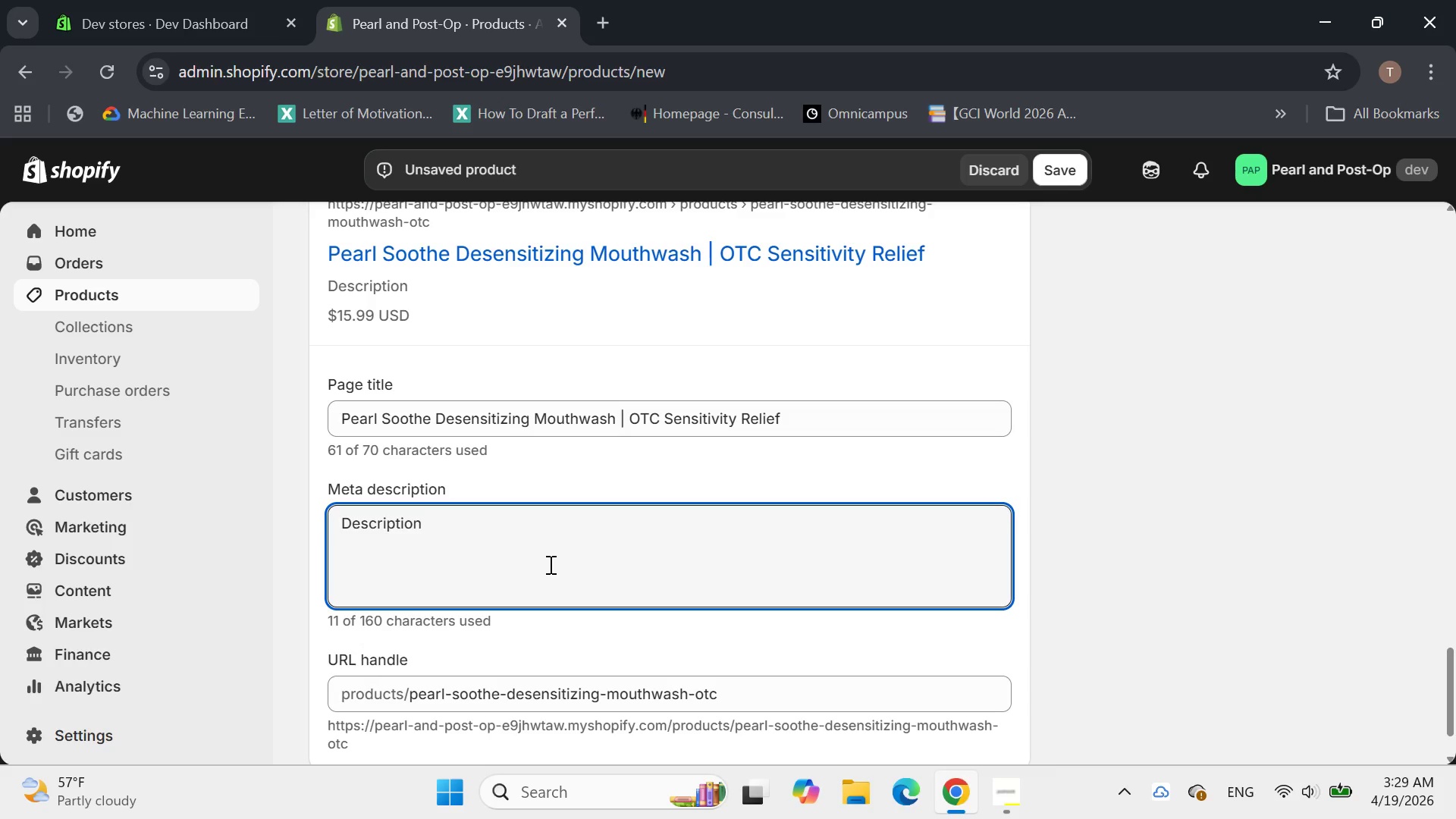 
type( Over)
 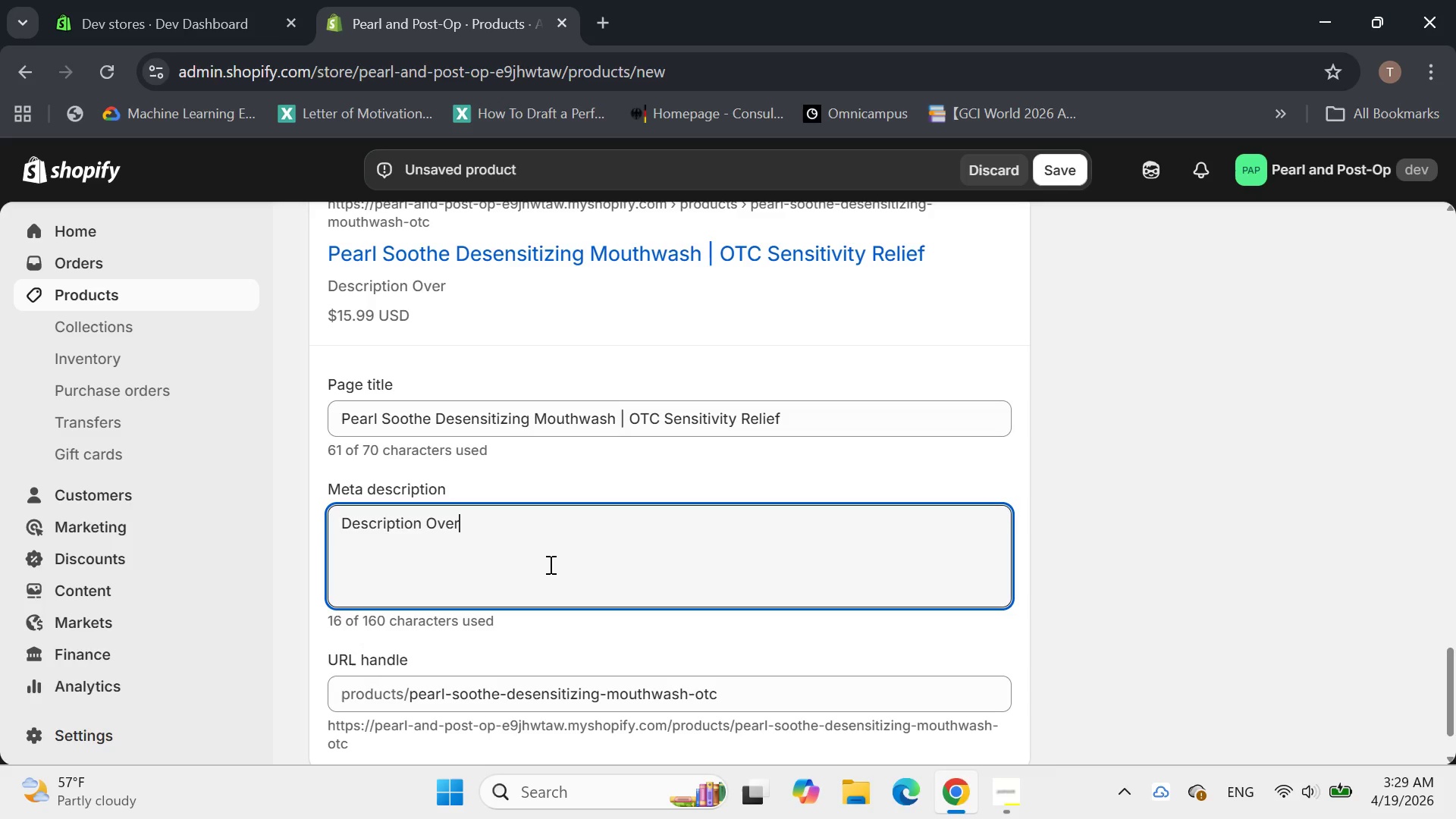 
hold_key(key=Backspace, duration=1.5)
 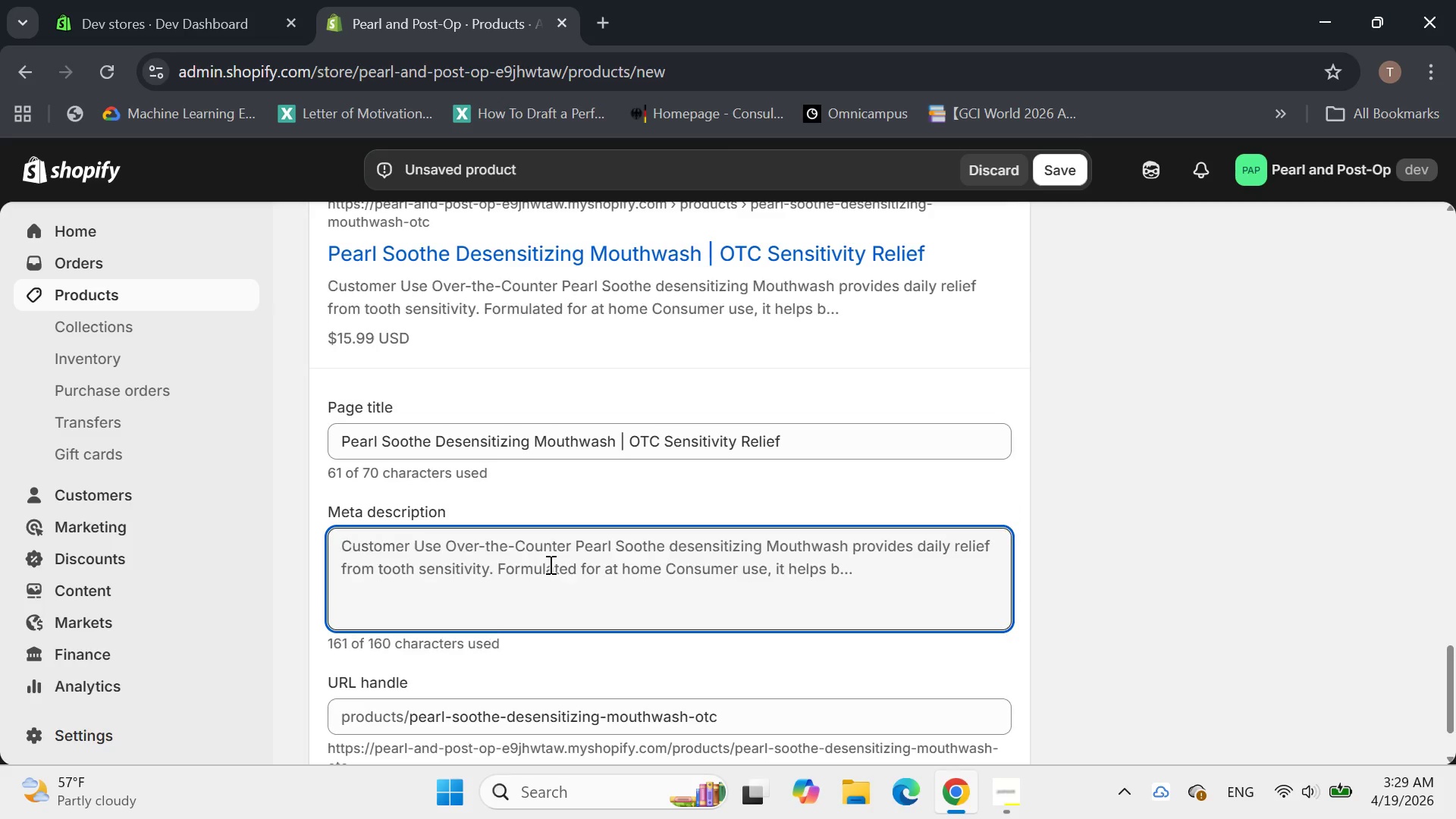 
hold_key(key=Backspace, duration=0.78)
 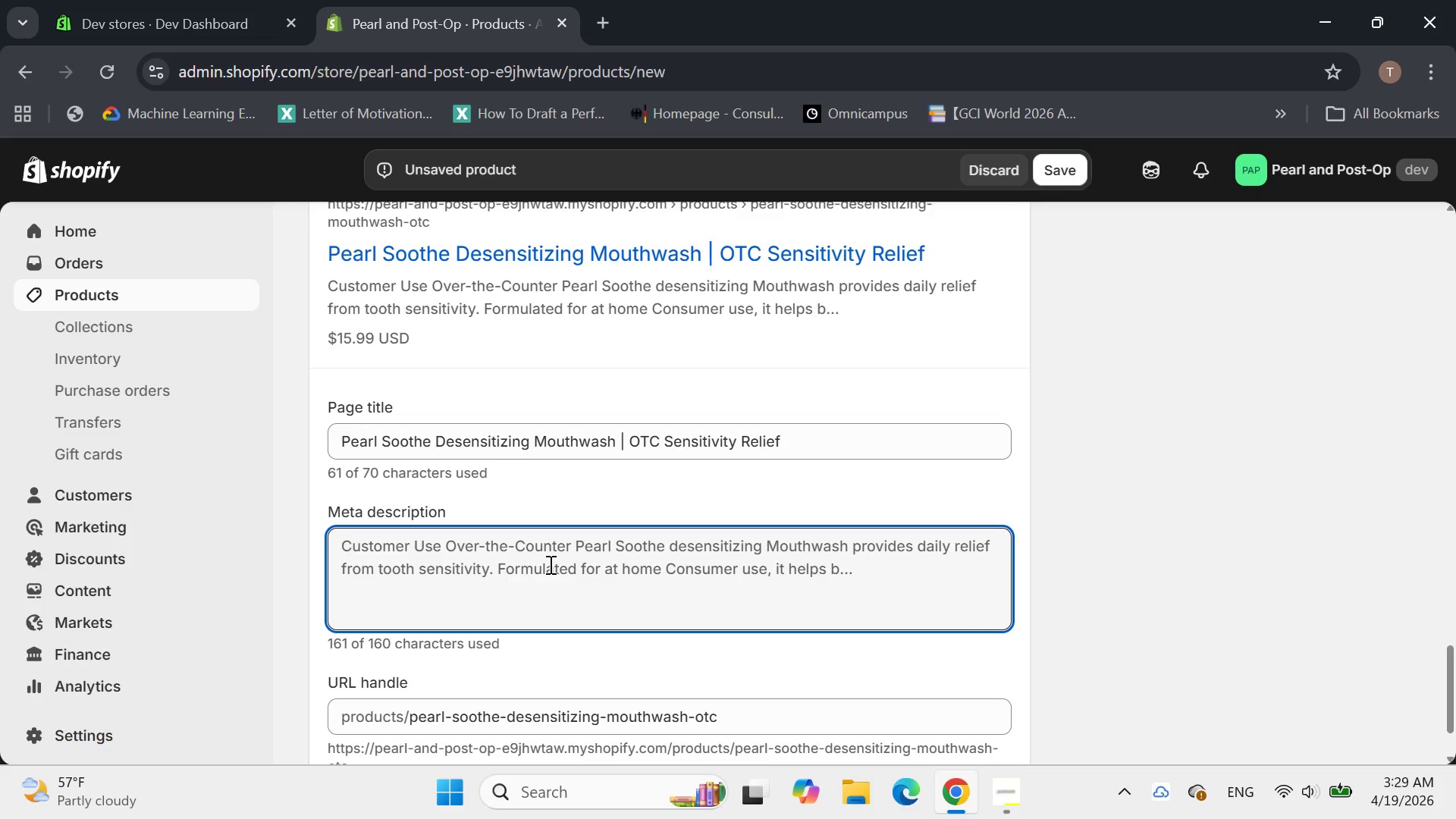 
type(Over =)
key(Backspace)
key(Backspace)
type(-the-counter daily mouthwash for relief from tooths)
key(Backspace)
type( sensitivityy)
key(Backspace)
type(.)
 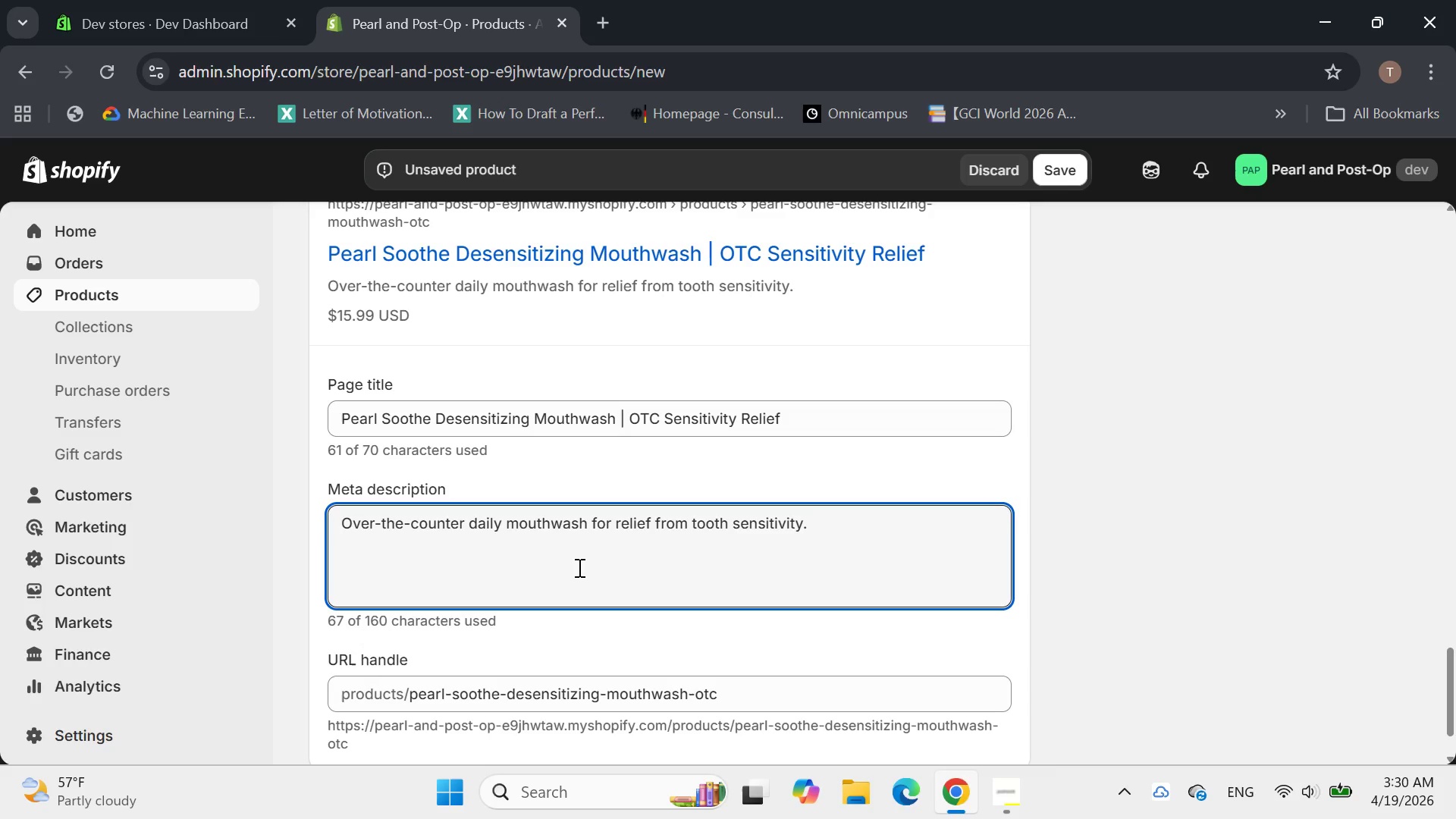 
left_click([581, 568])
 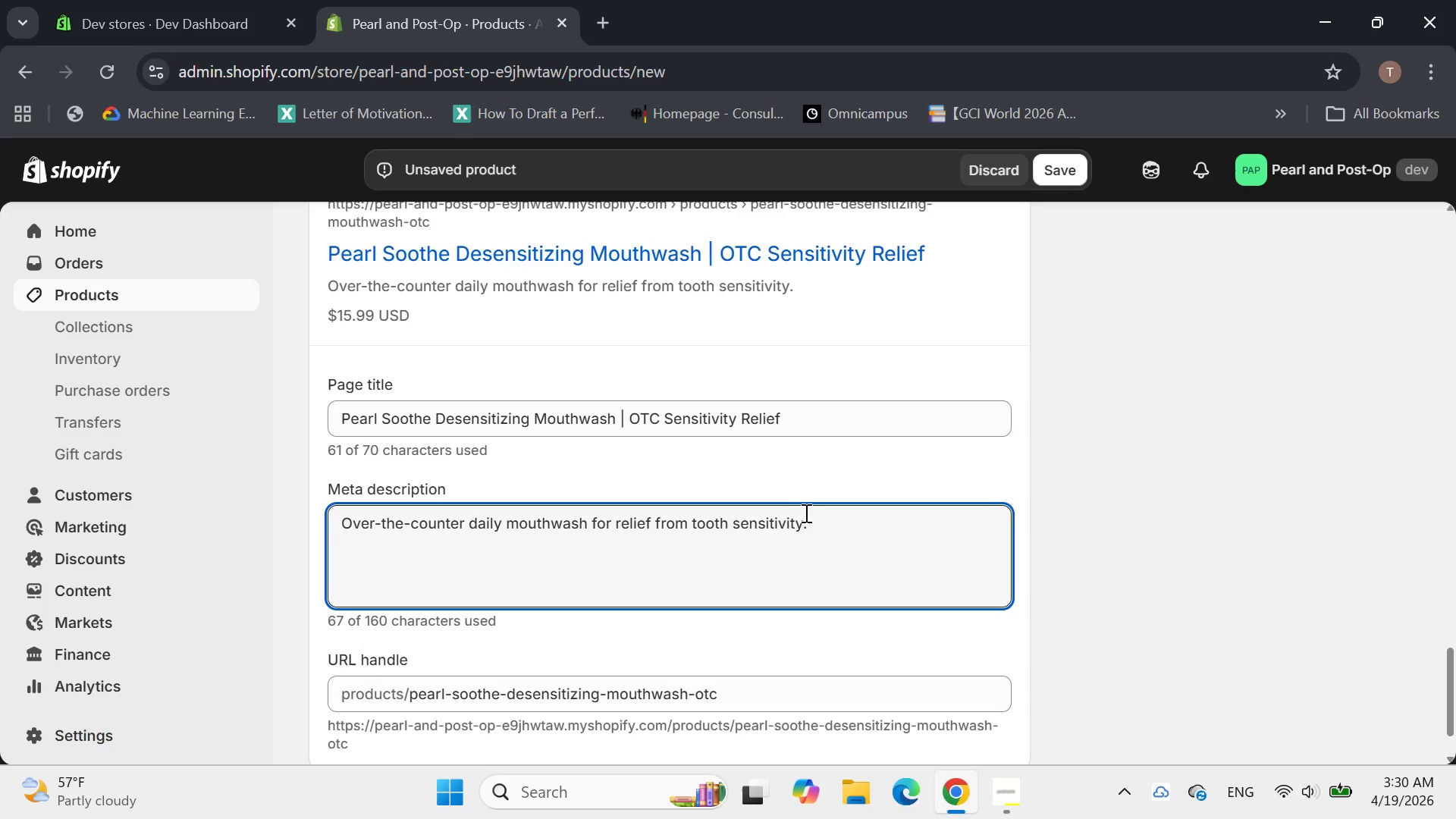 
left_click([824, 521])
 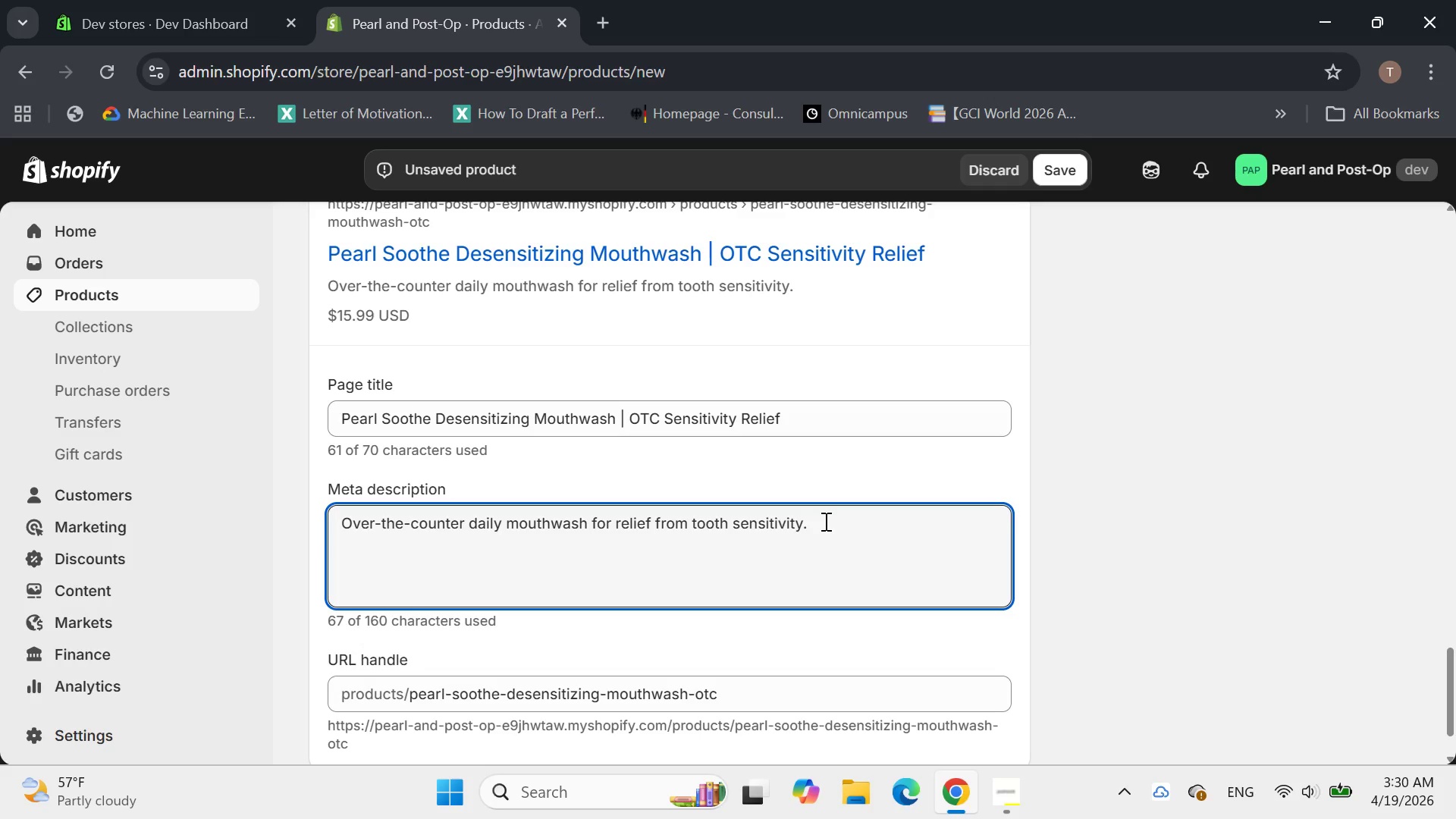 
type( co)
key(Backspace)
key(Backspace)
type(V)
key(Backspace)
type(Contains potassium )
 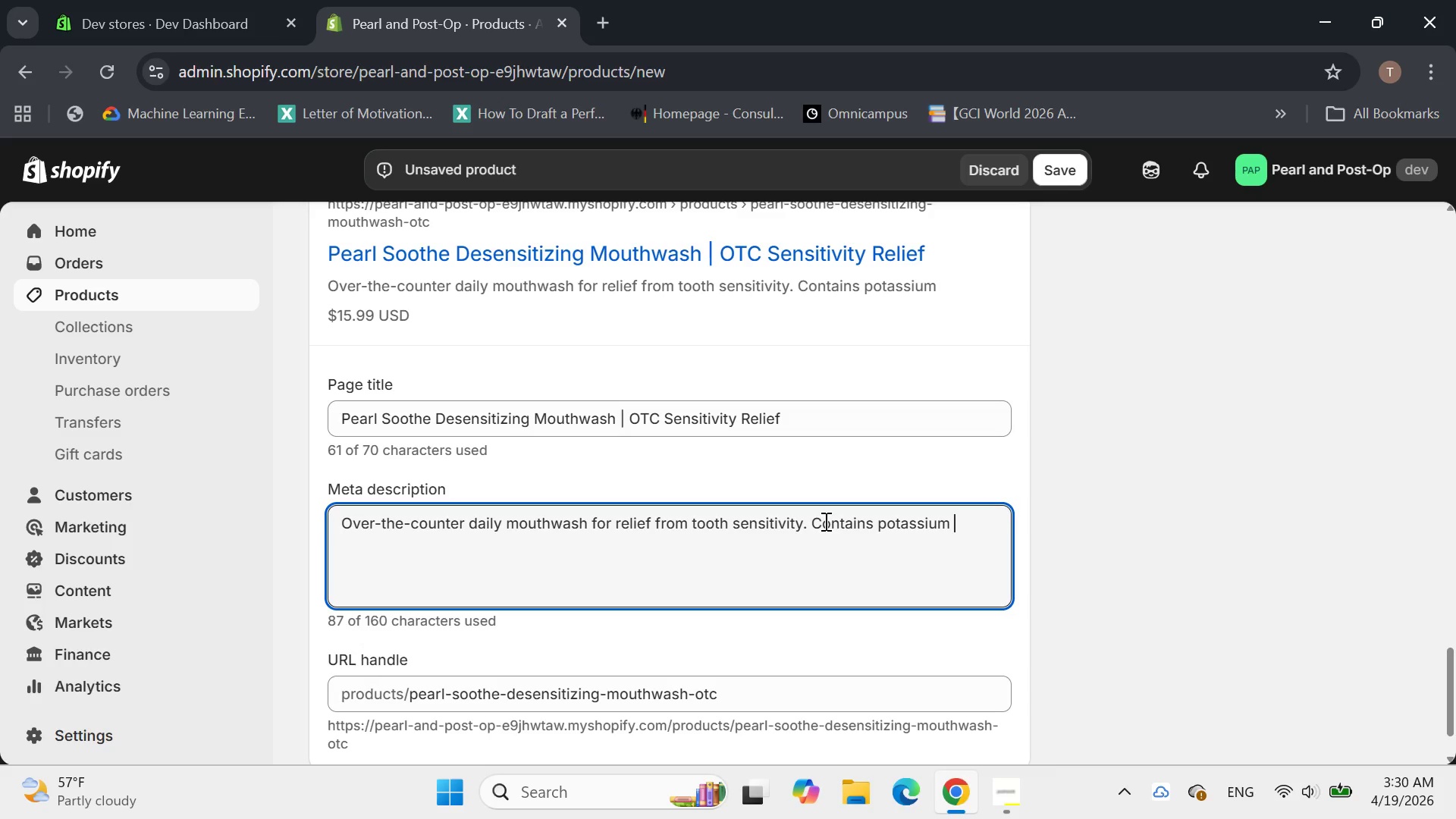 
type(nitrate.)
 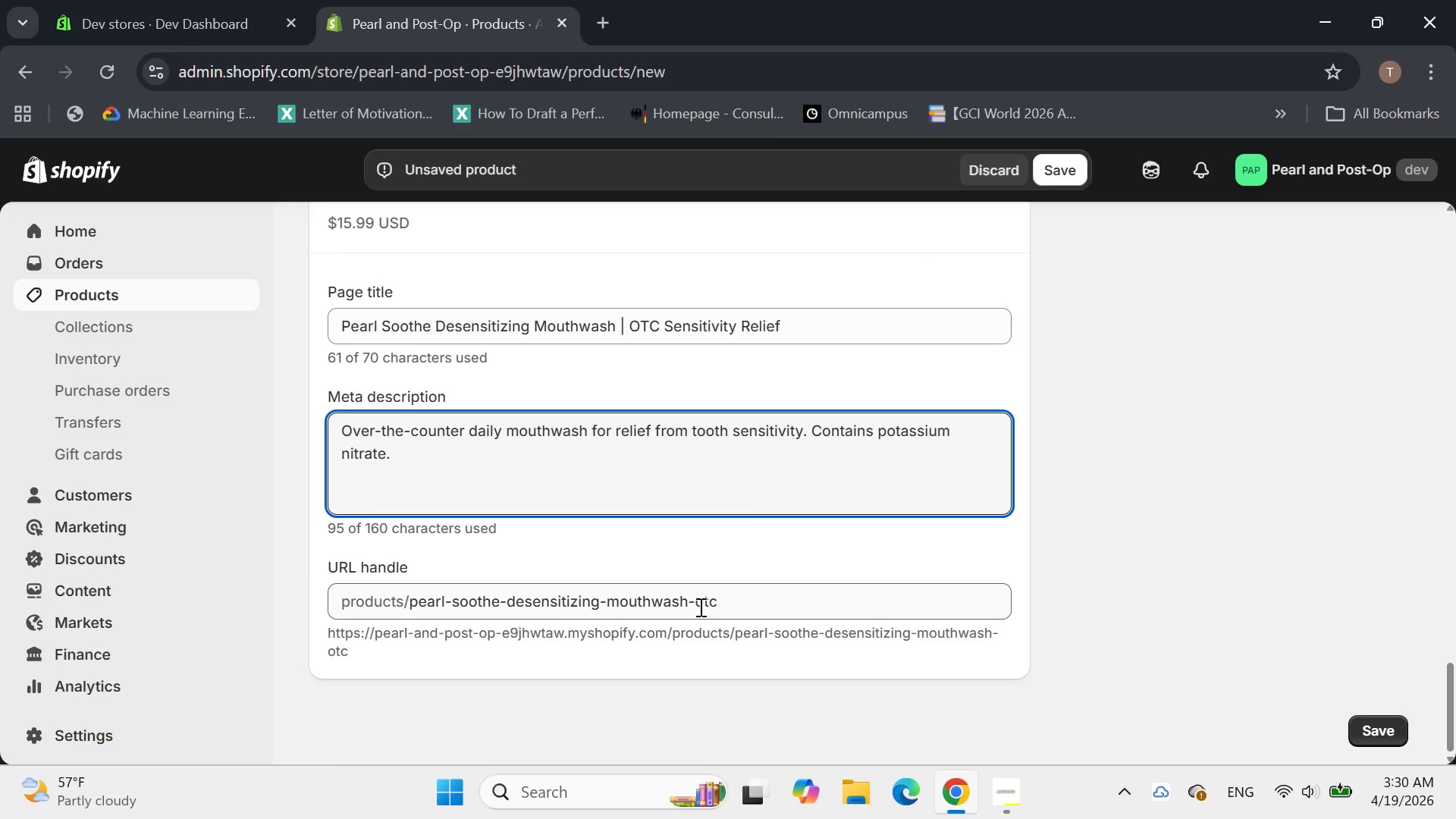 
wait(10.81)
 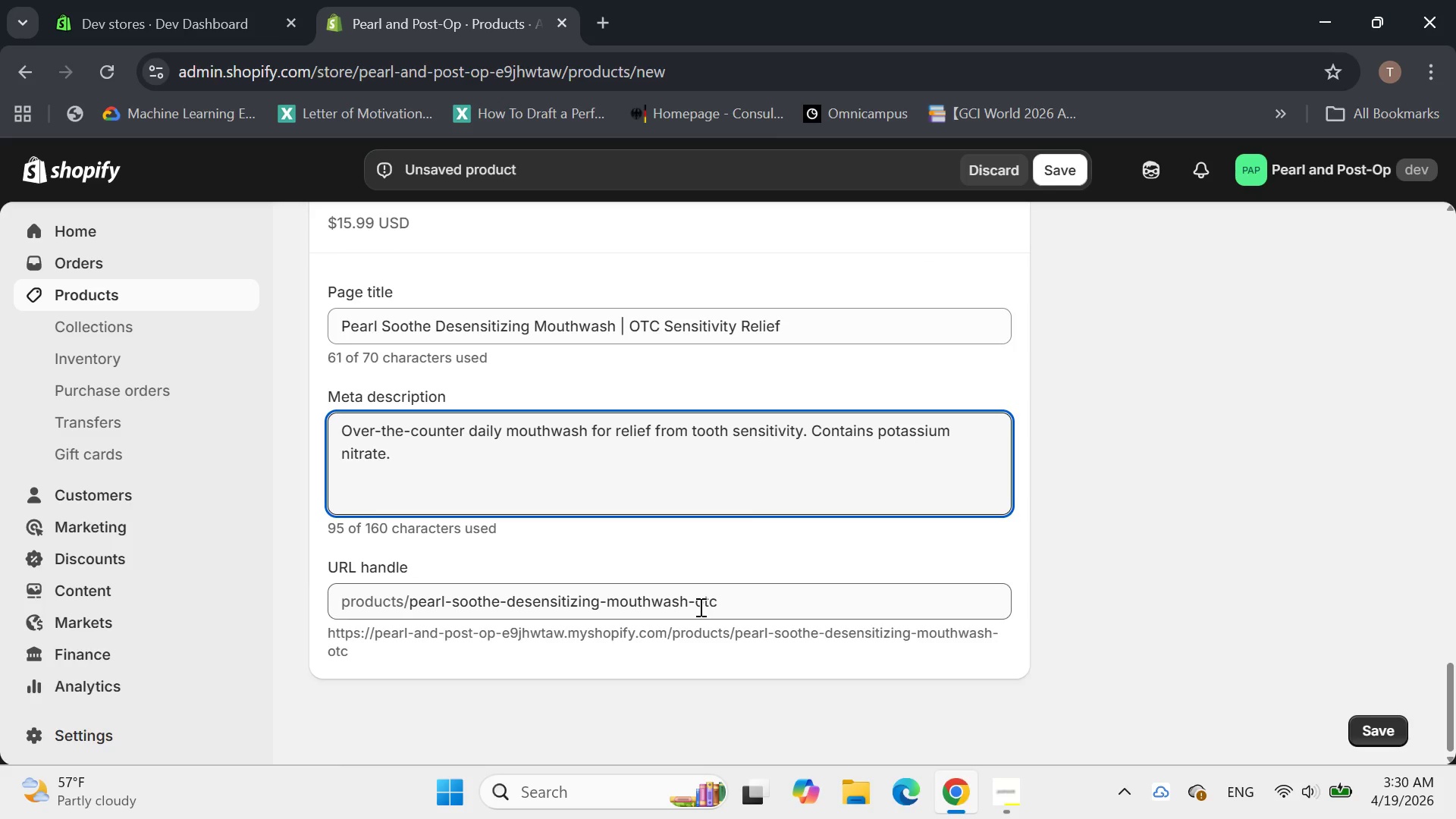 
left_click_drag(start_coordinate=[508, 604], to_coordinate=[412, 600])
 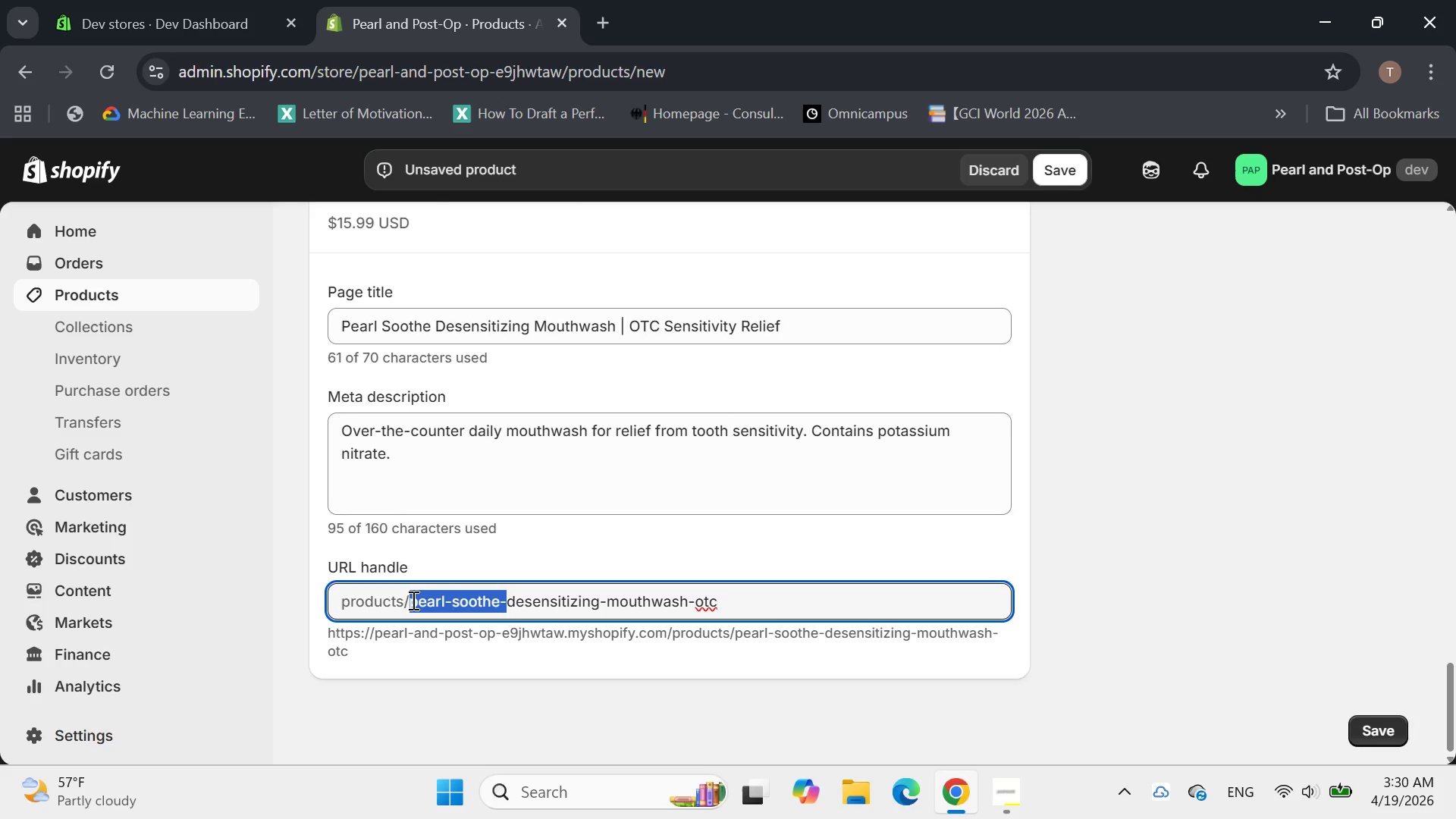 
key(Backspace)
 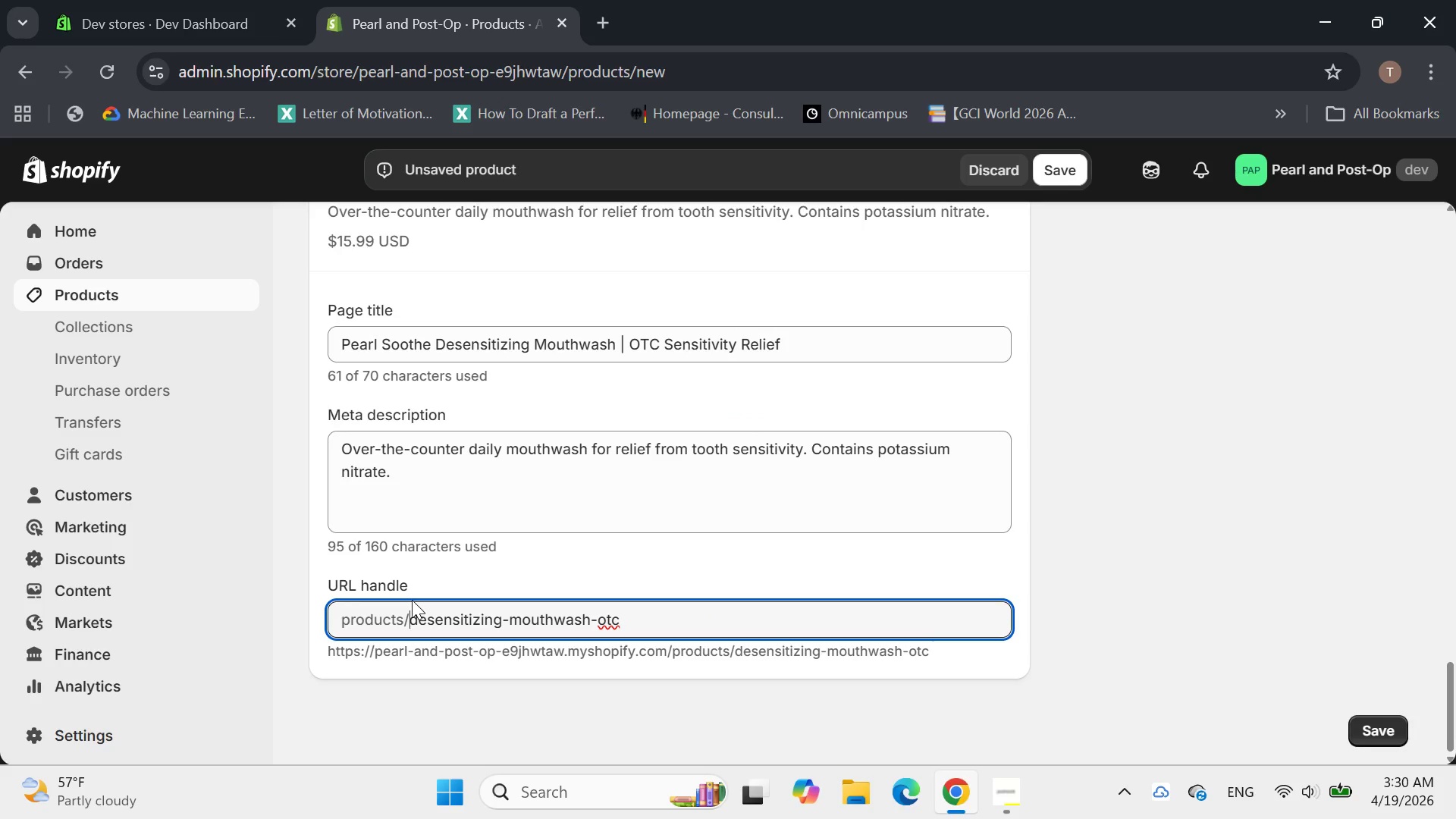 
left_click([627, 617])
 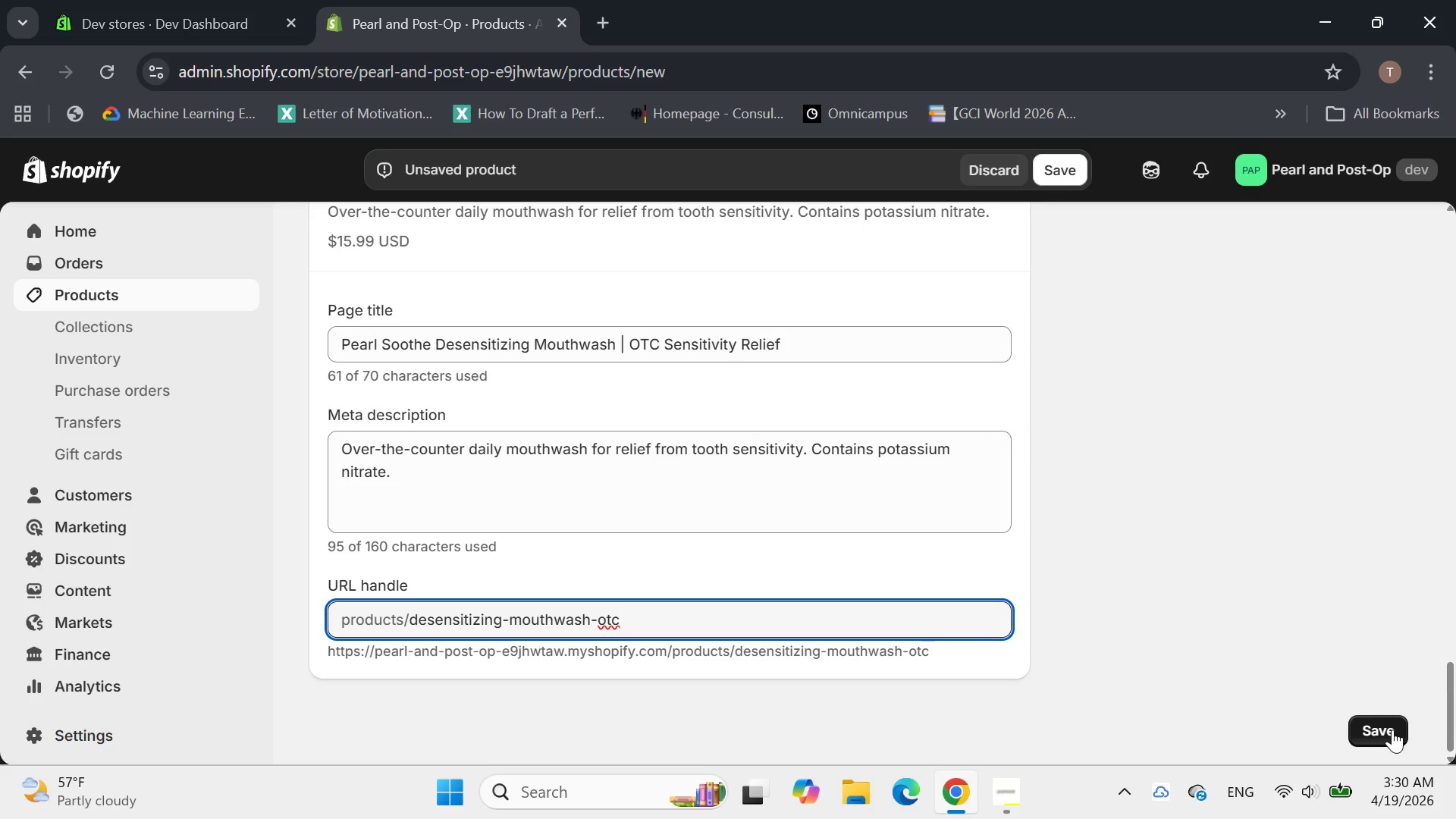 
wait(5.05)
 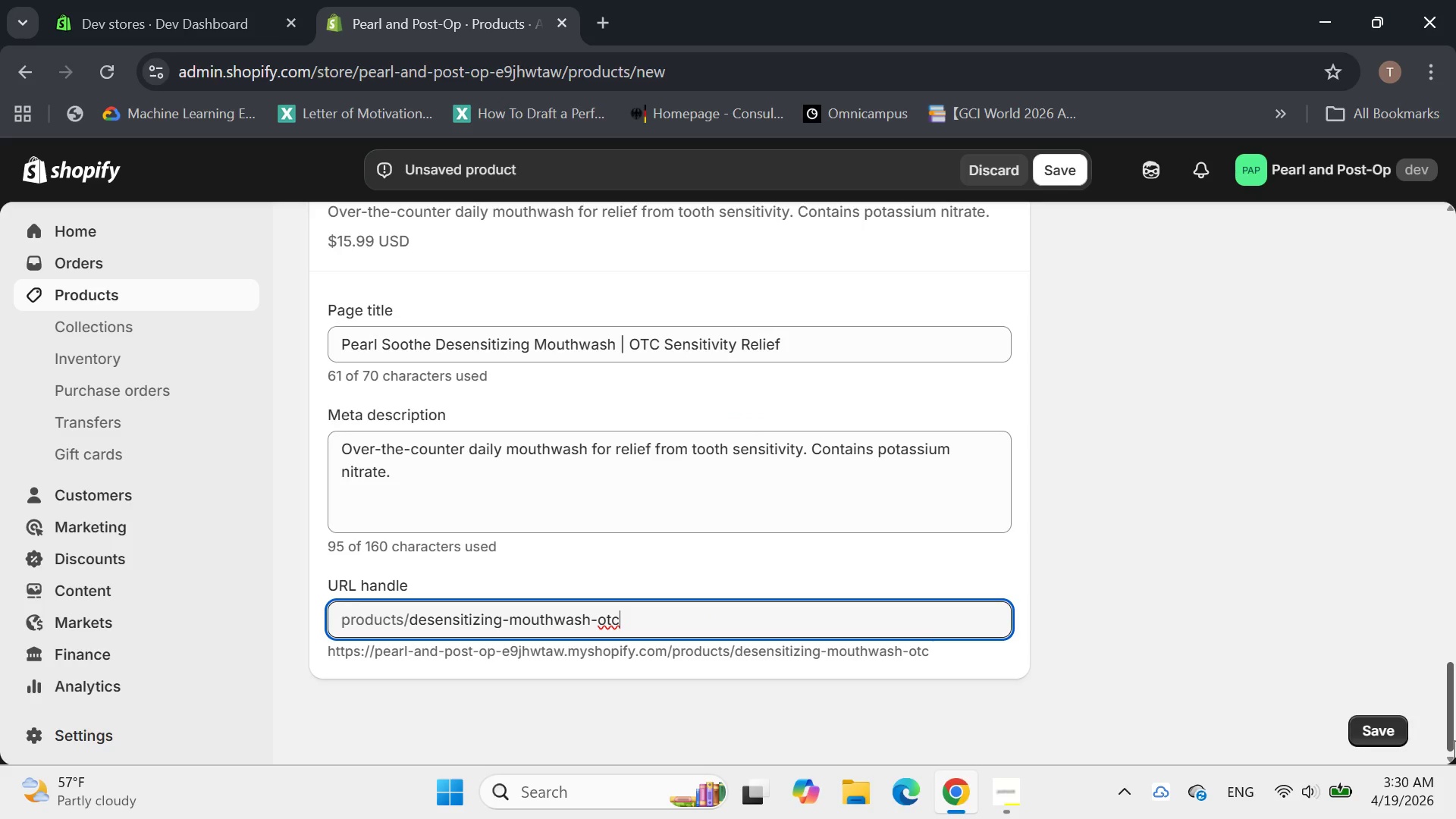 
left_click([1392, 730])
 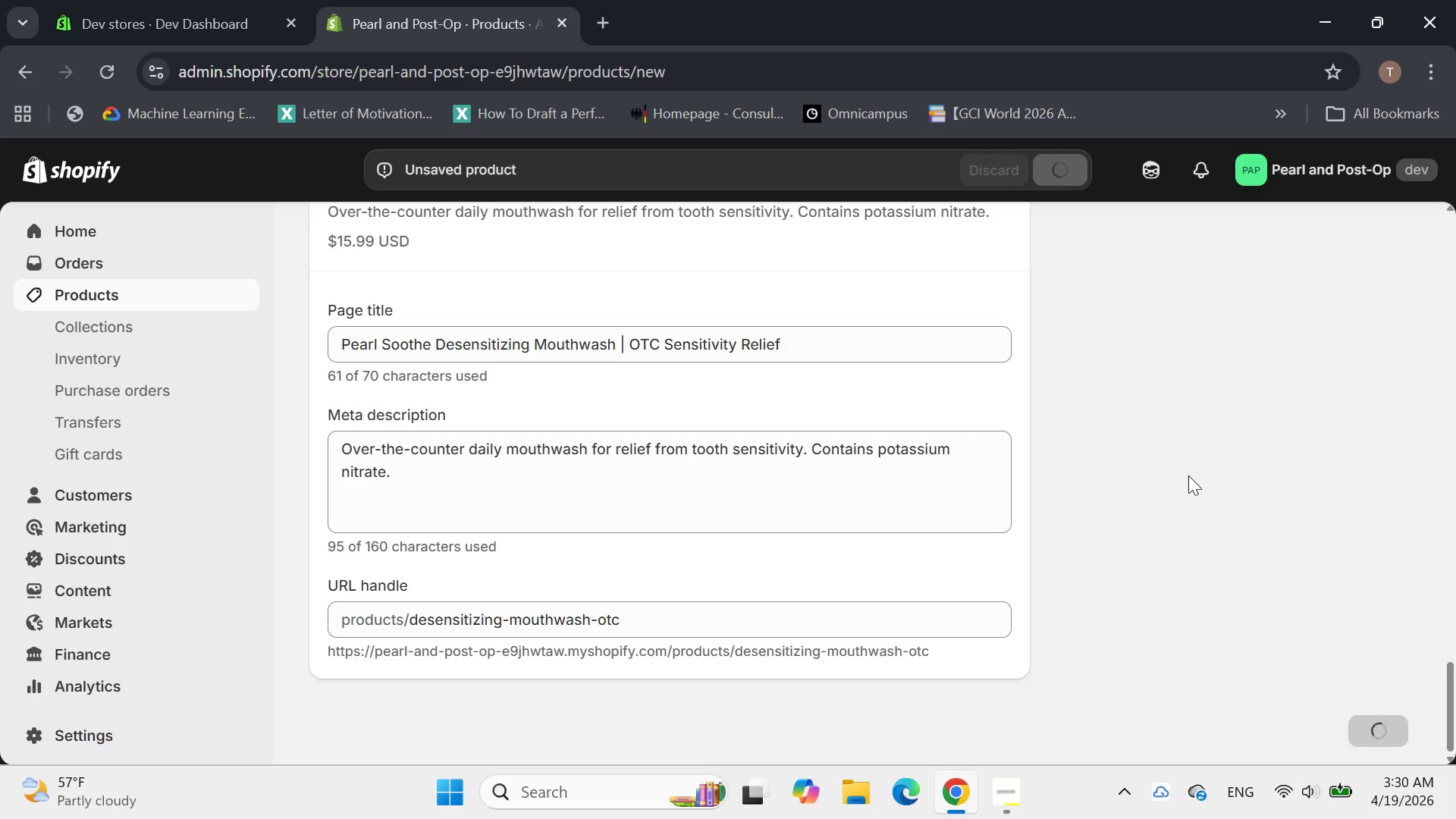 